 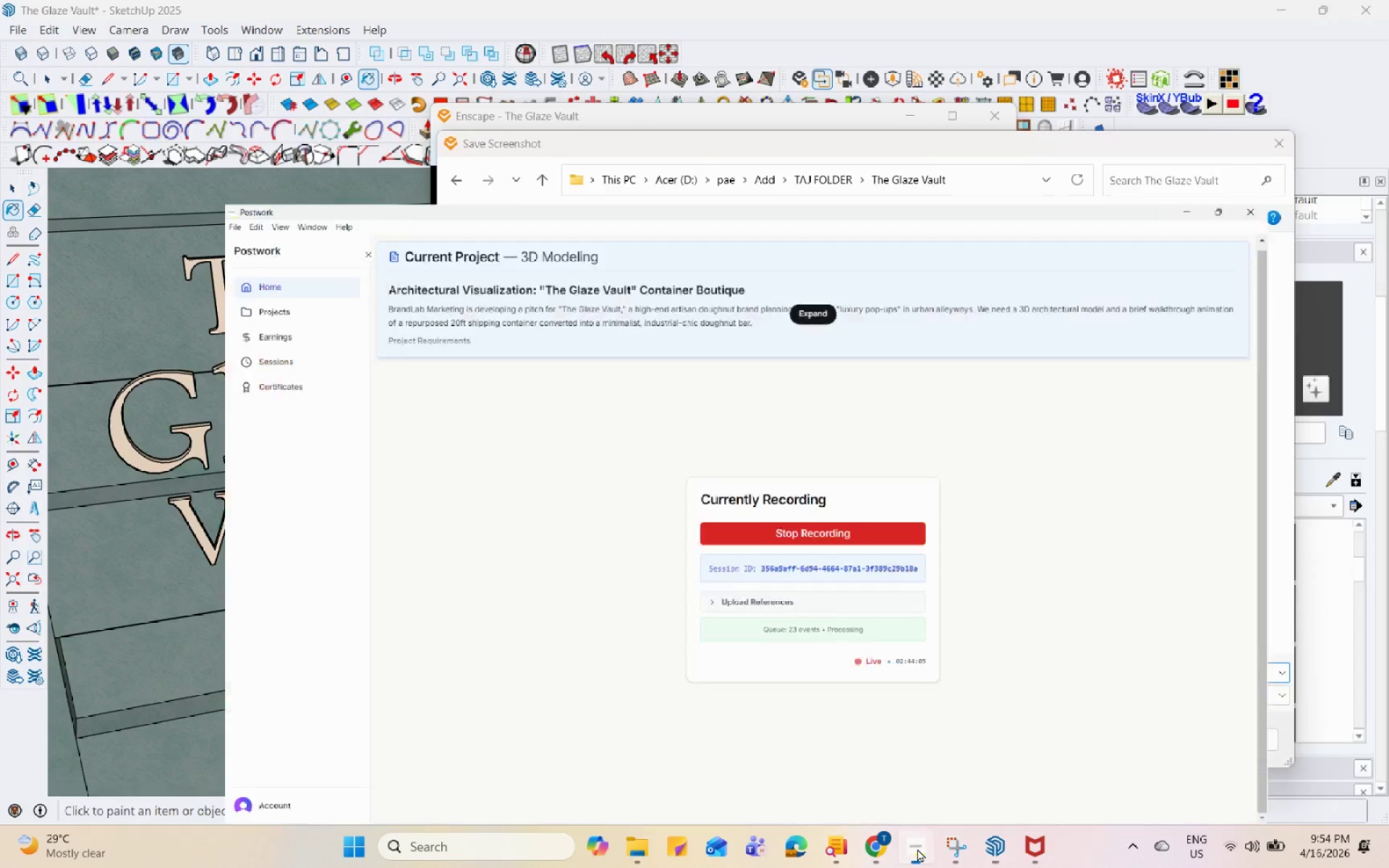 
double_click([956, 851])
 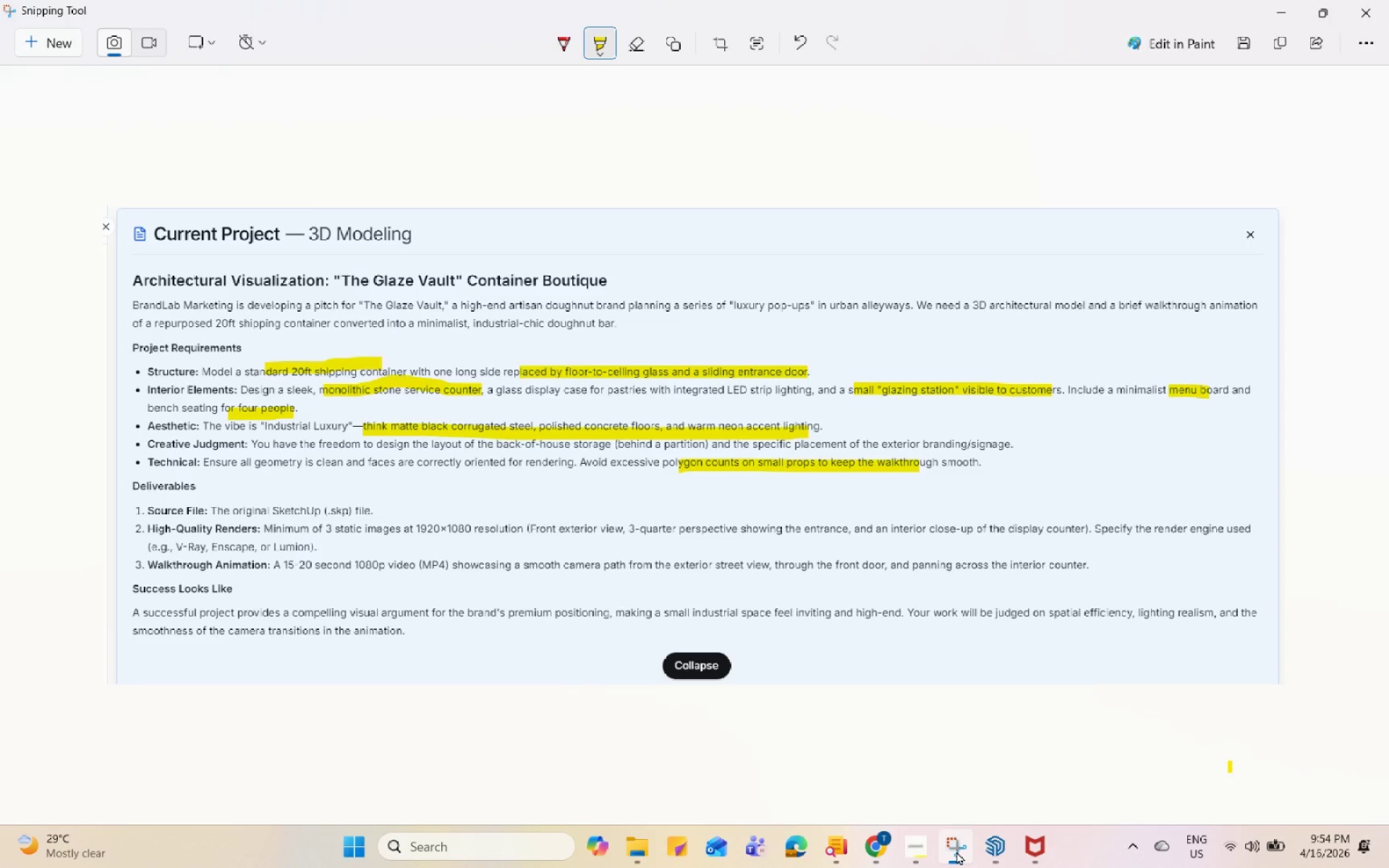 
left_click([956, 851])
 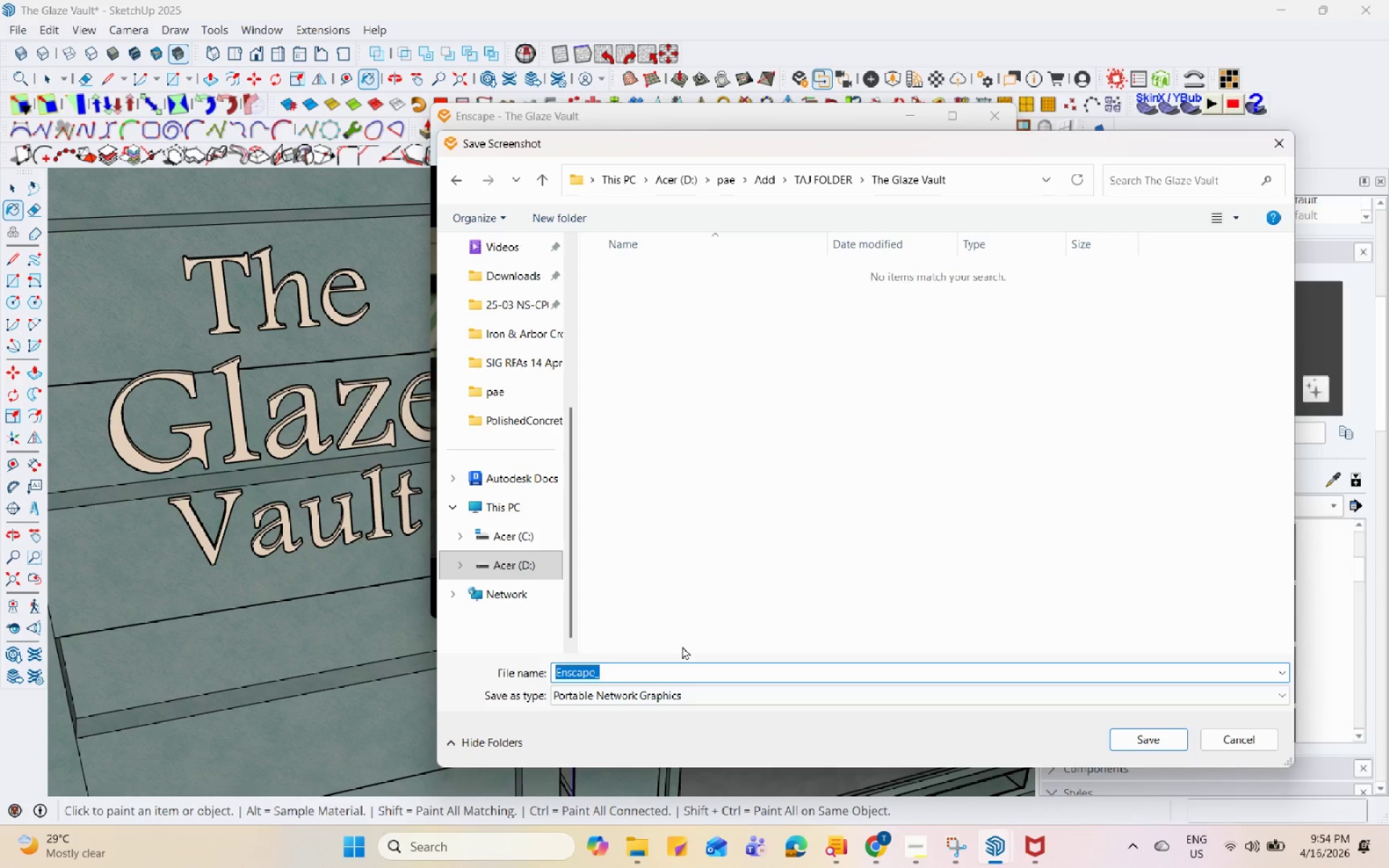 
left_click([702, 673])
 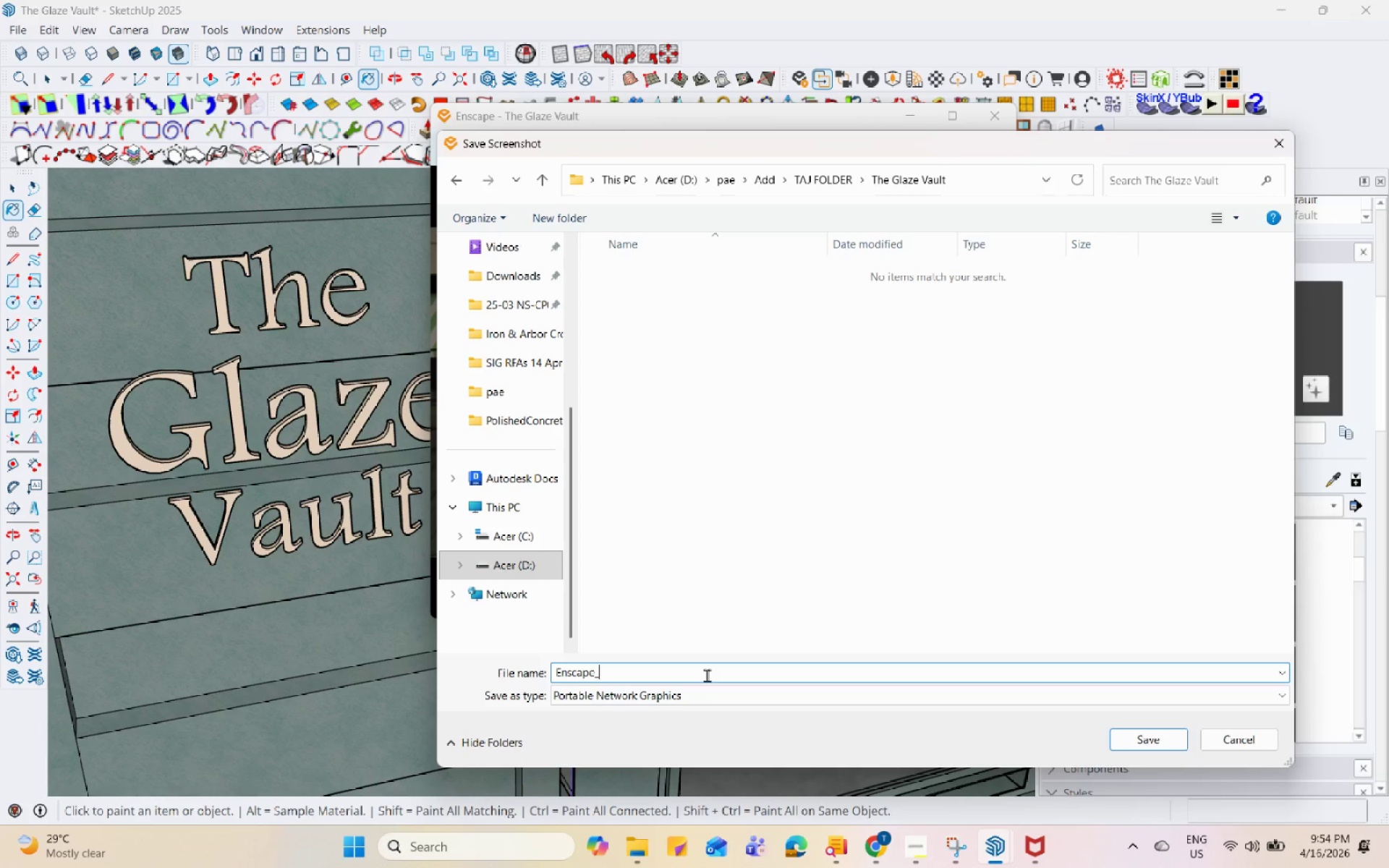 
type(Three-Quarter View)
 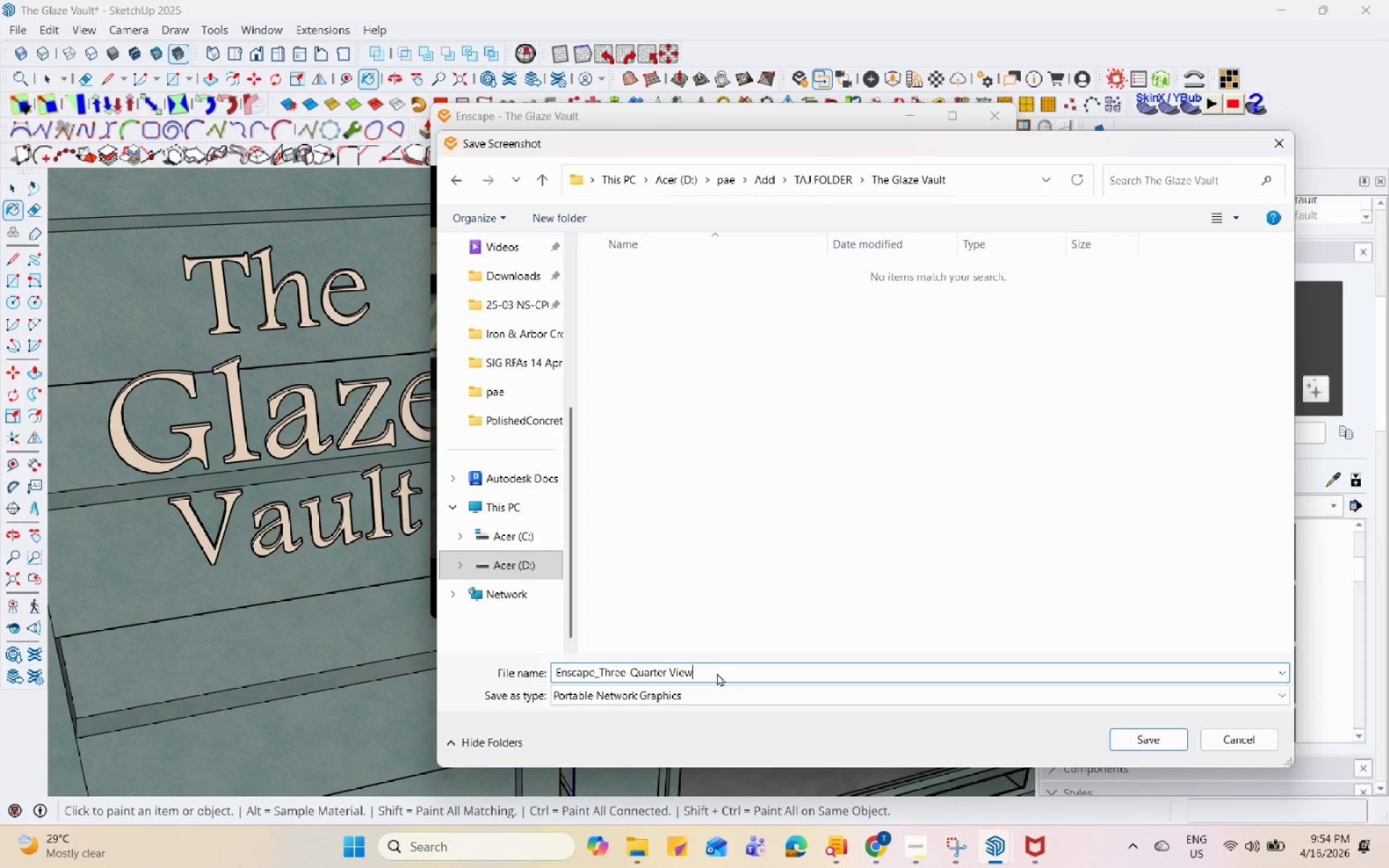 
left_click([1132, 732])
 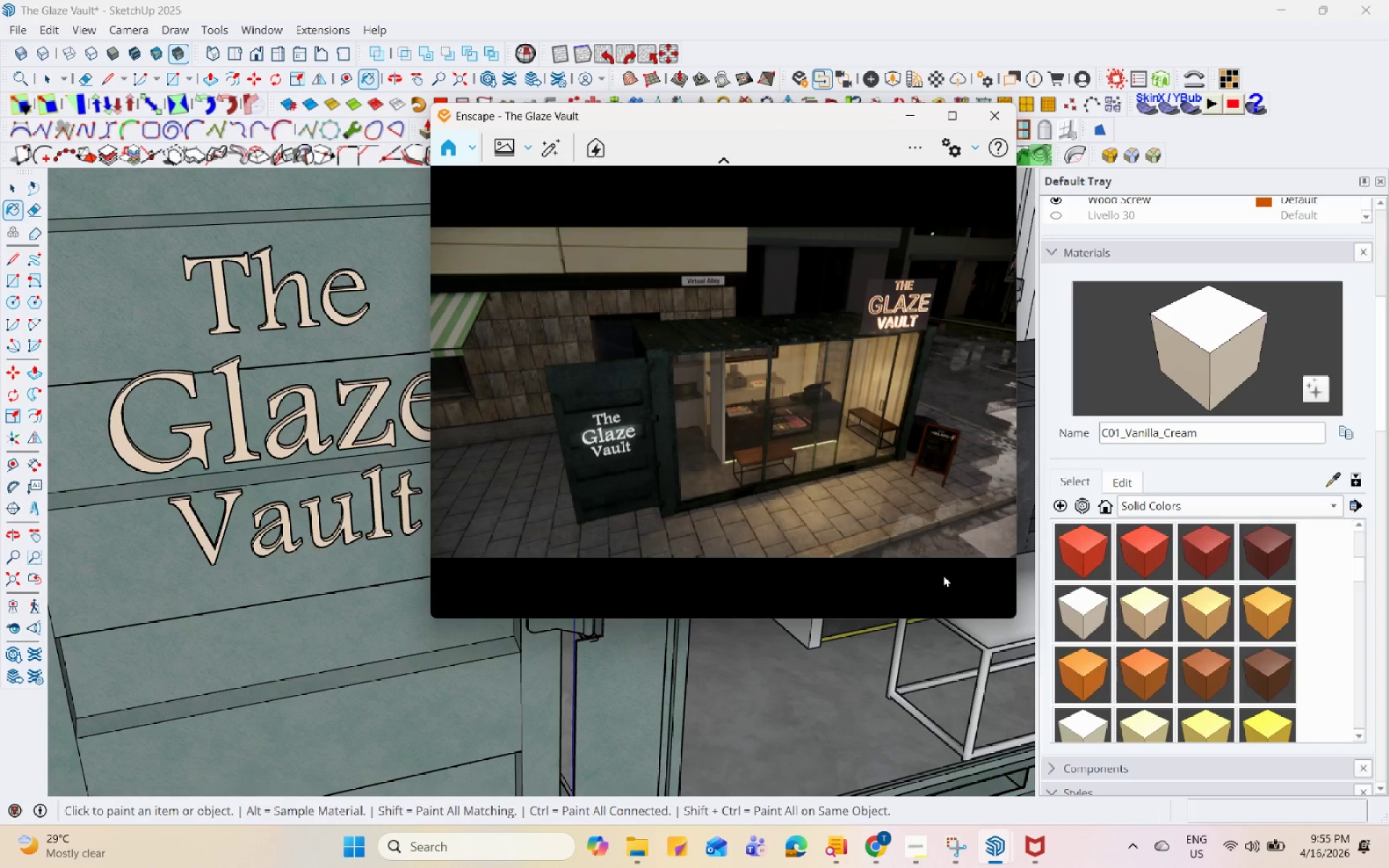 
wait(23.77)
 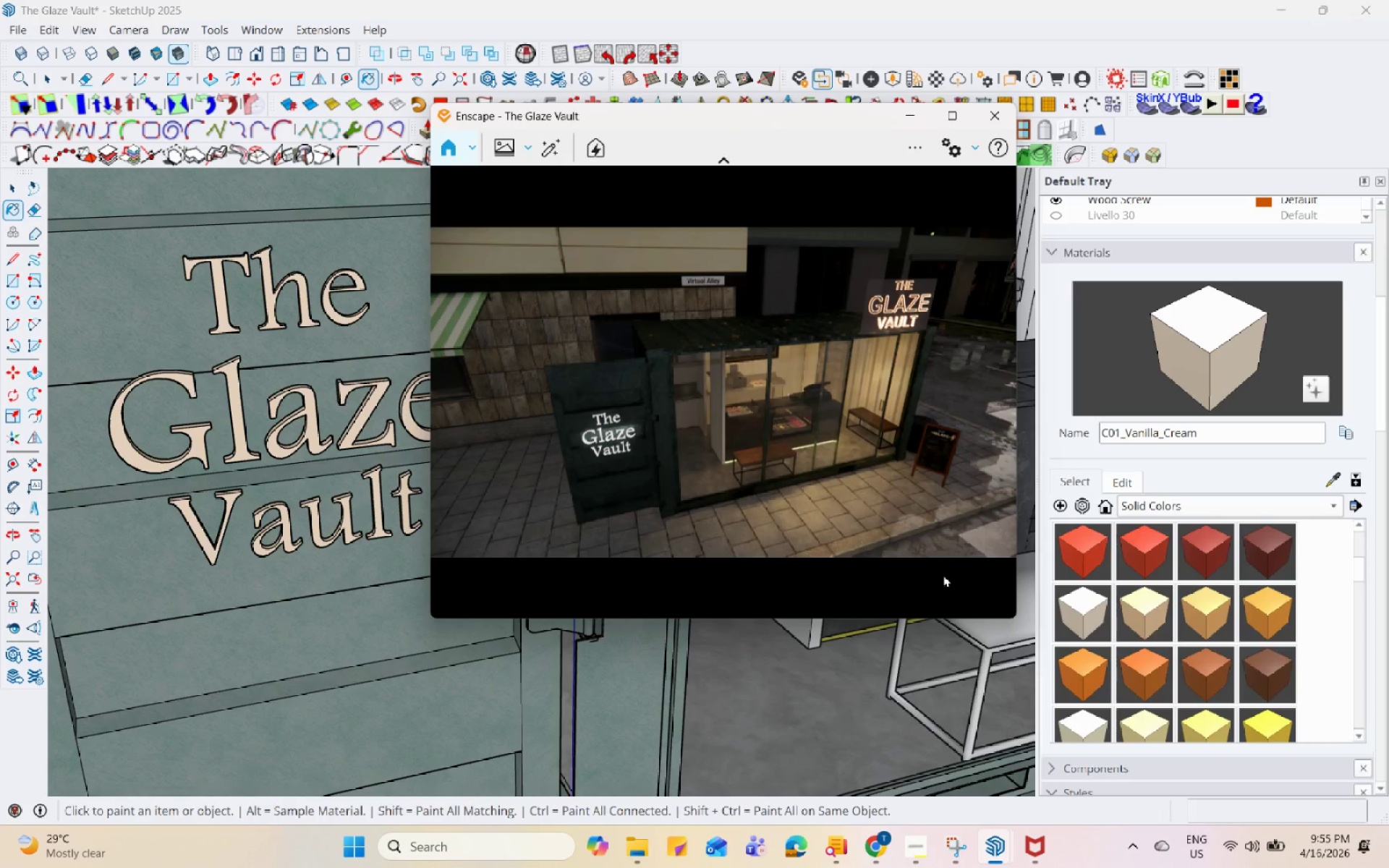 
left_click([656, 854])
 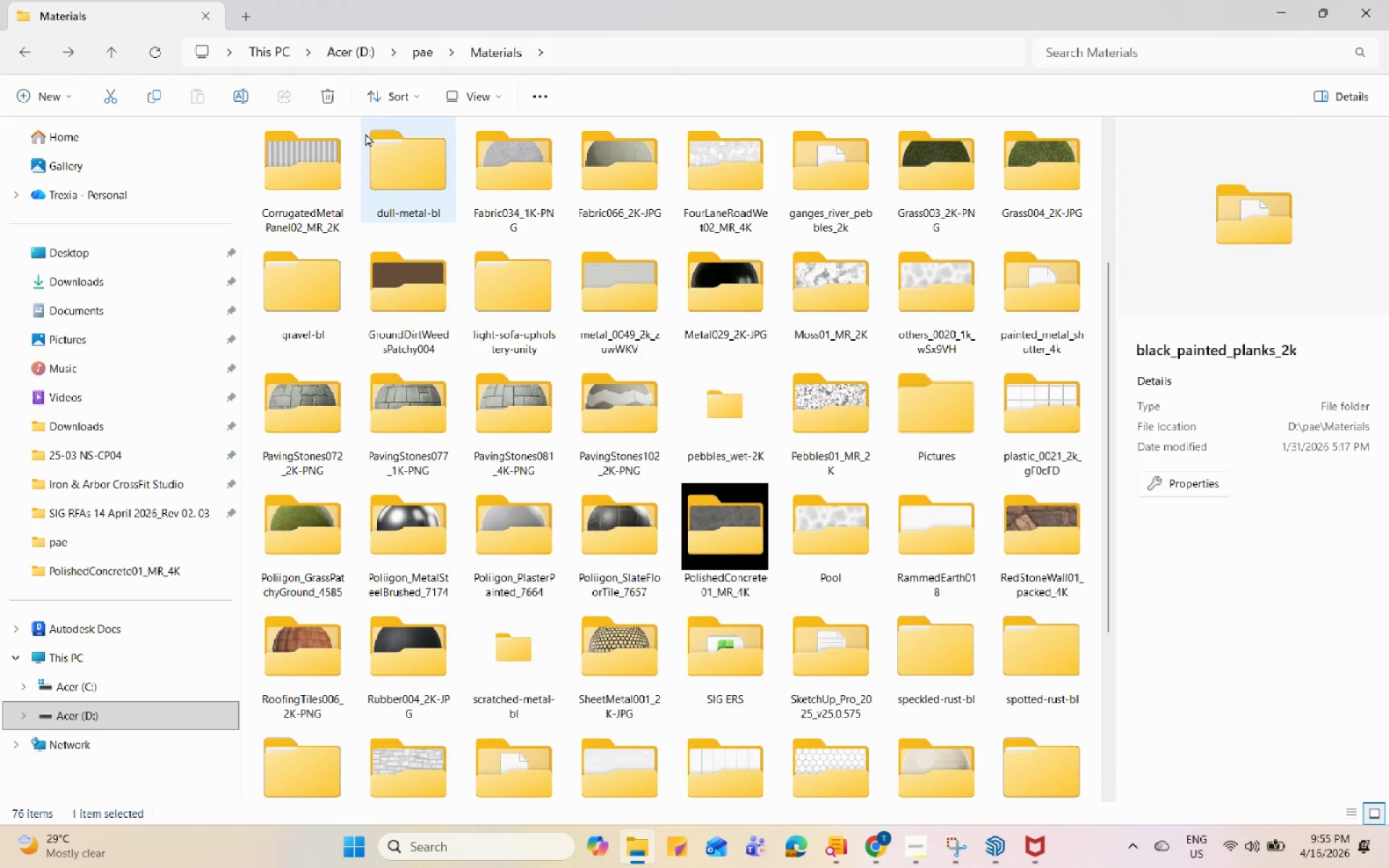 
scroll: coordinate [388, 205], scroll_direction: up, amount: 3.0
 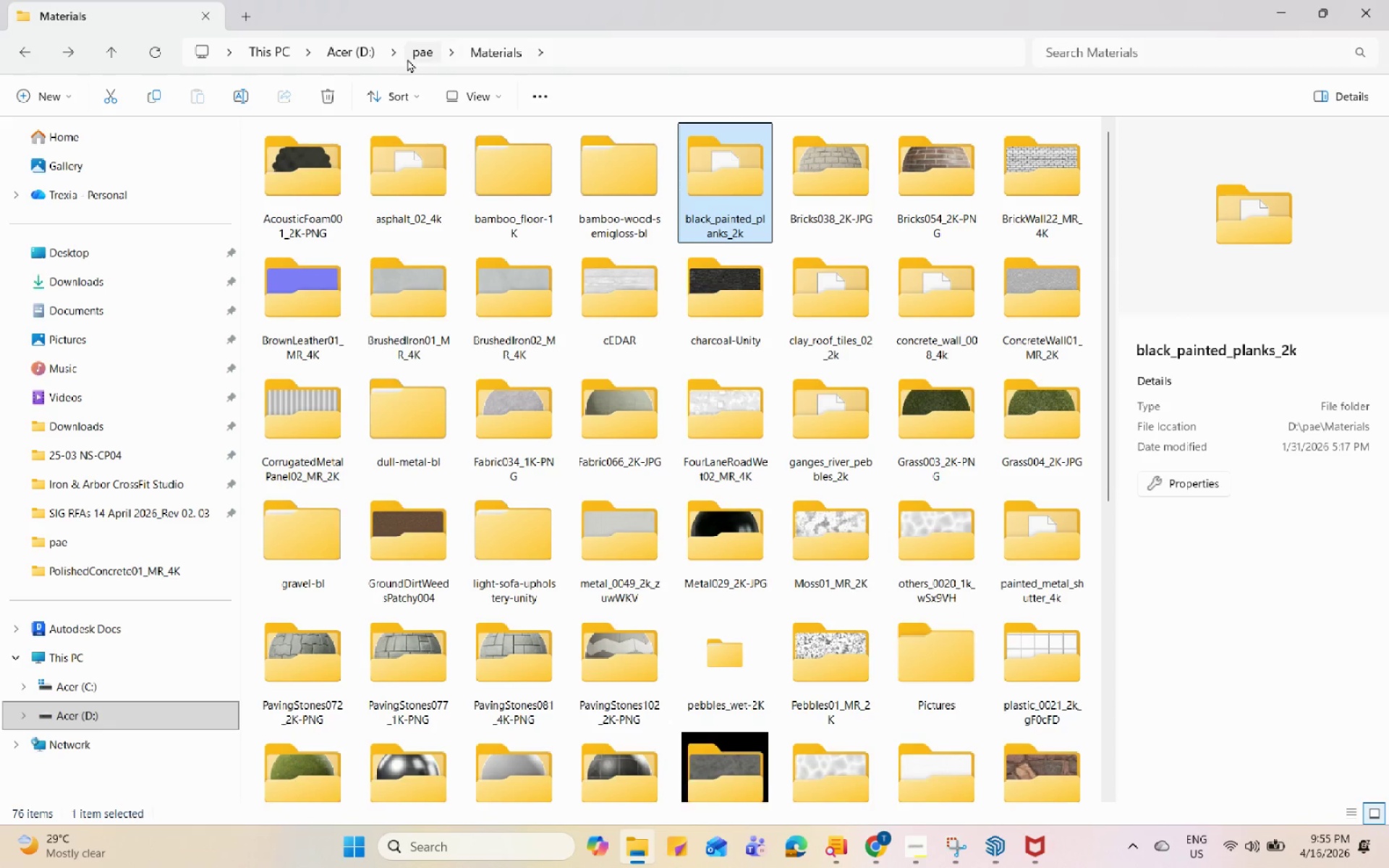 
left_click([412, 59])
 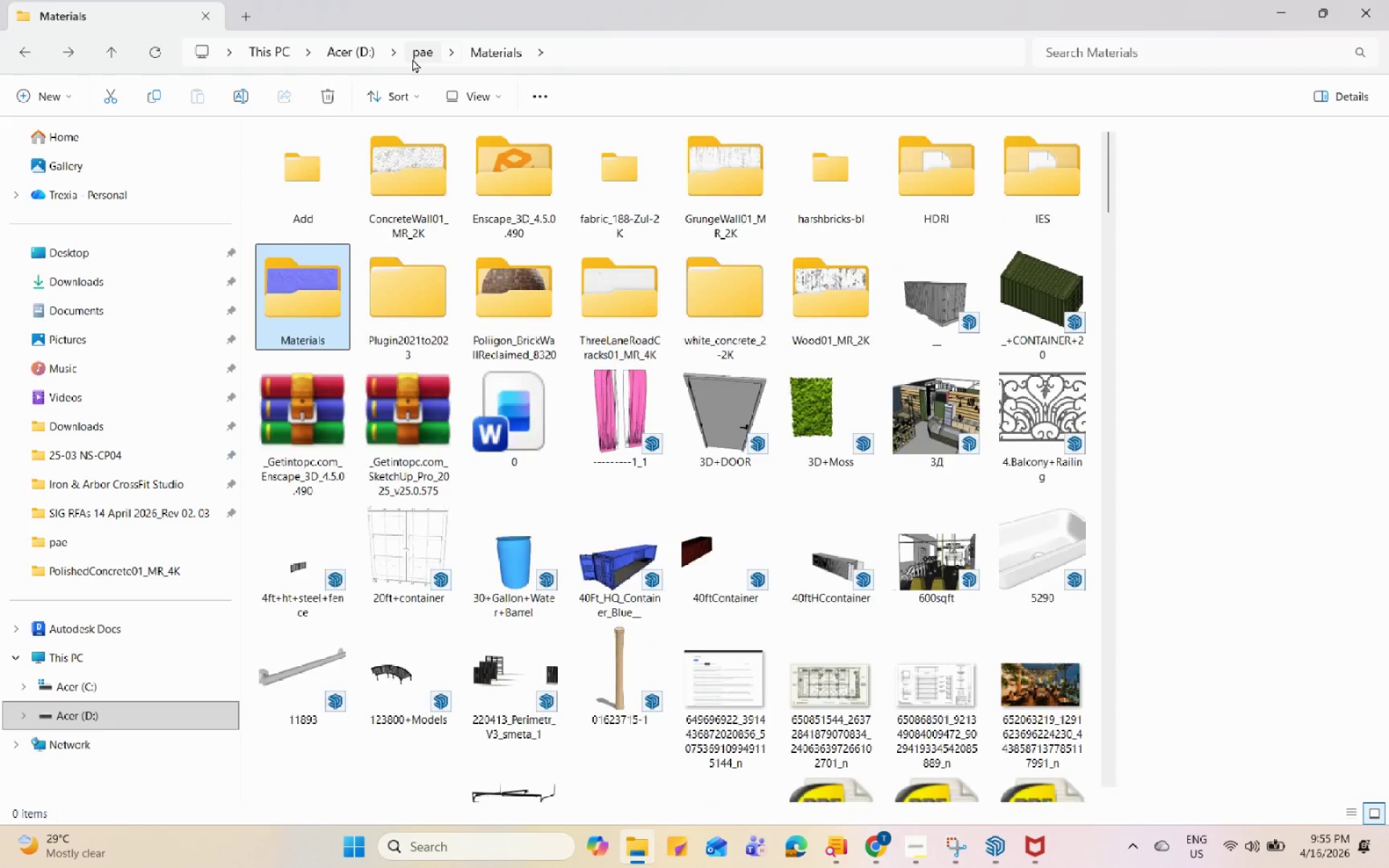 
left_click([326, 215])
 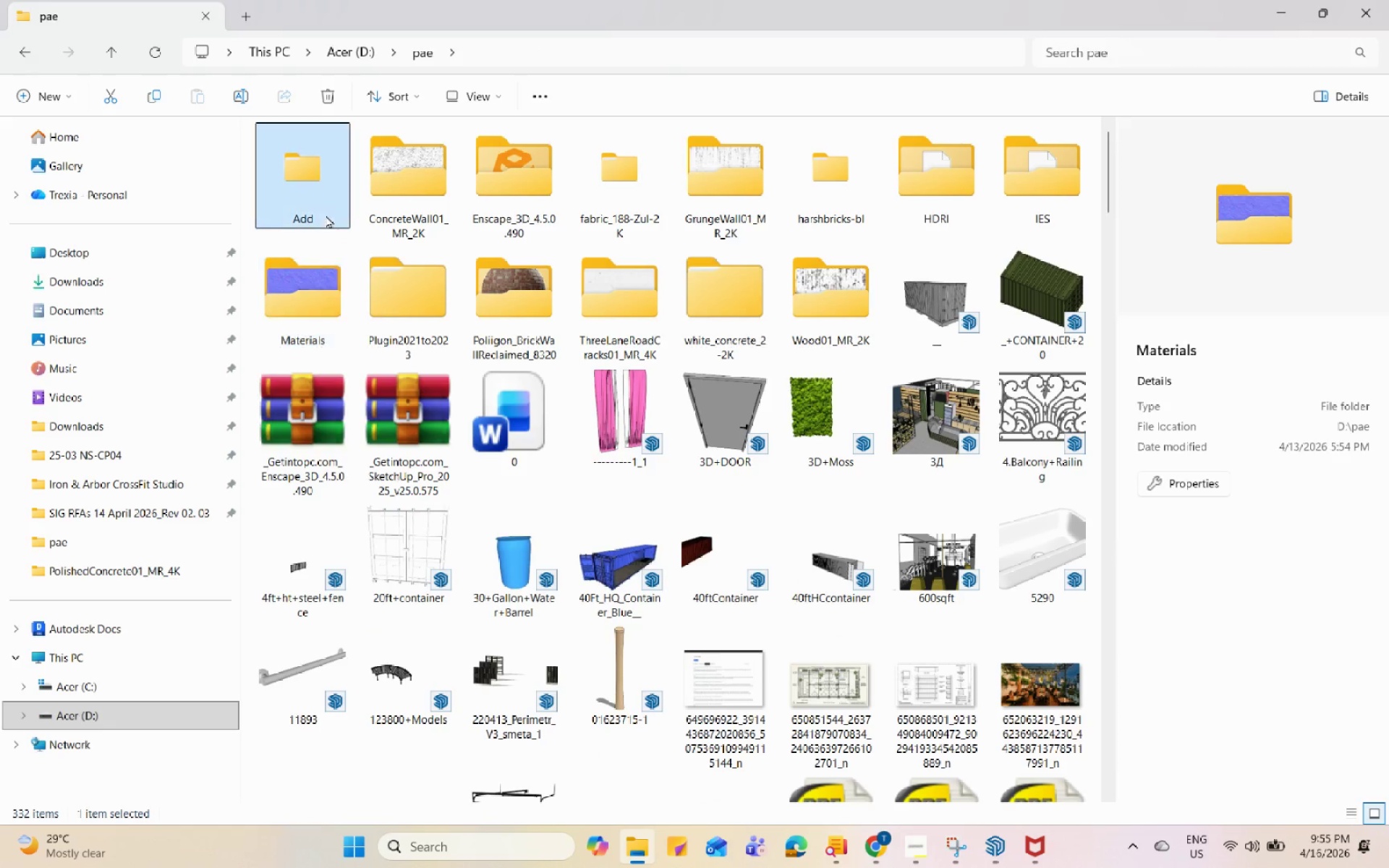 
scroll: coordinate [423, 221], scroll_direction: up, amount: 4.0
 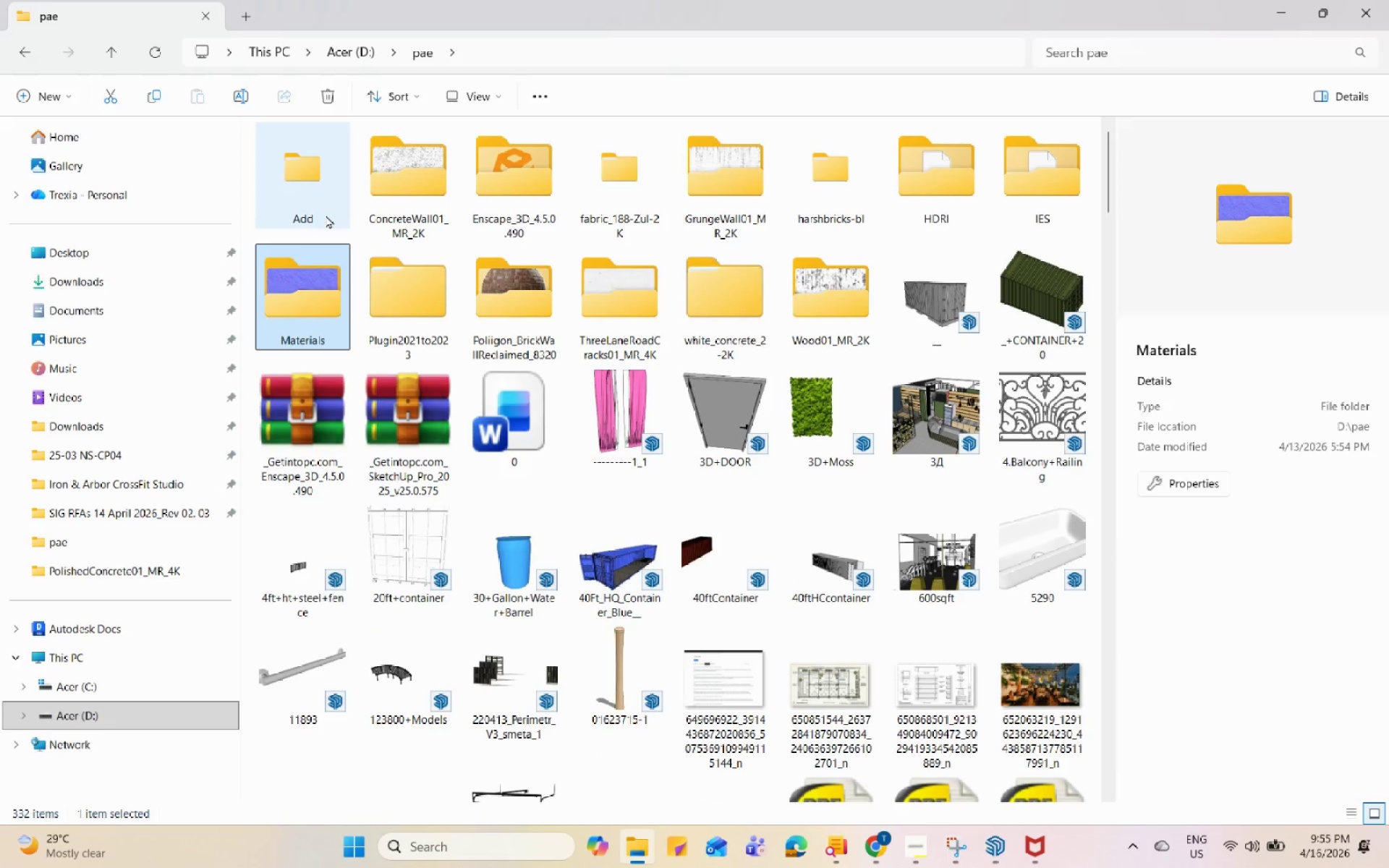 
double_click([326, 215])
 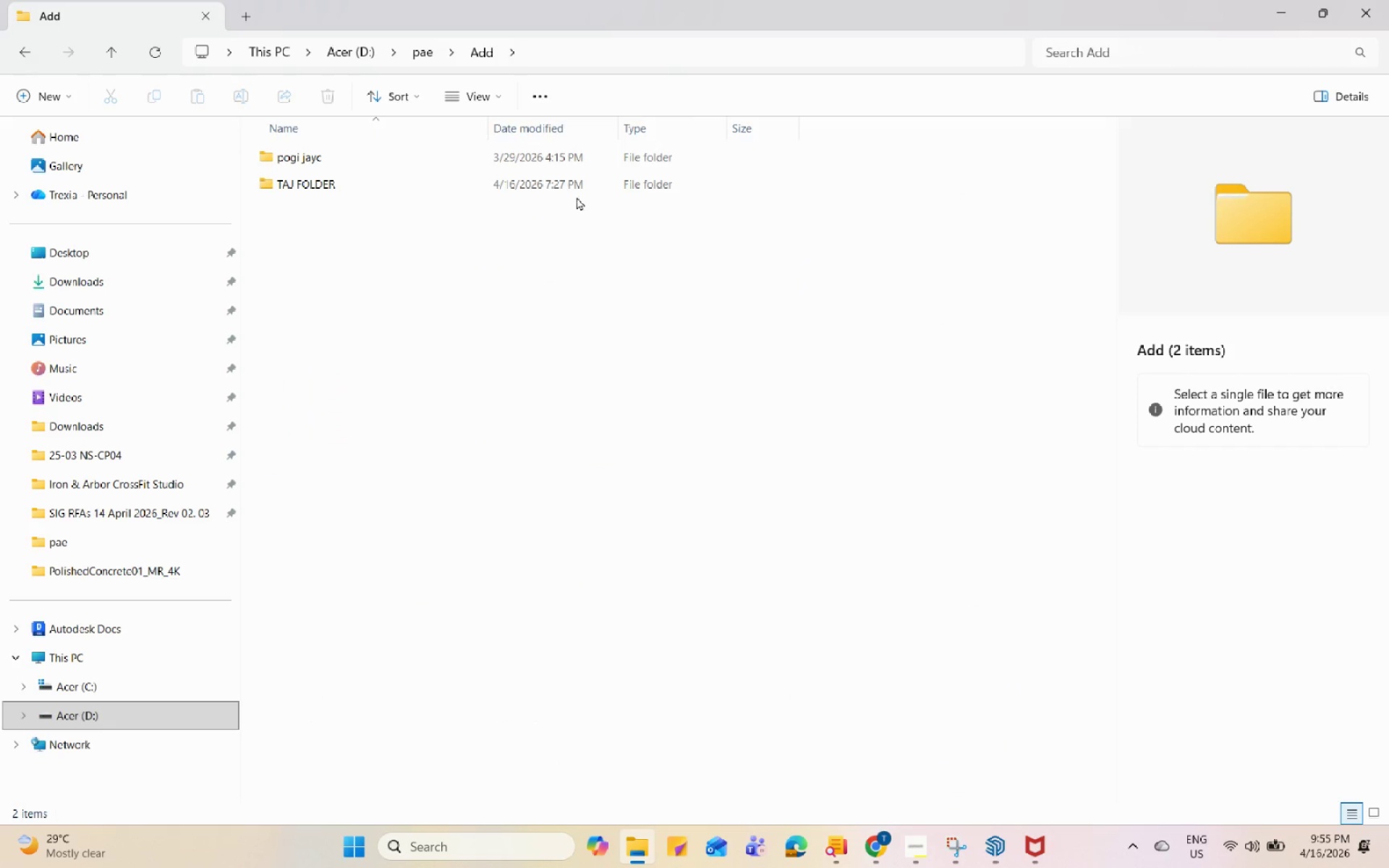 
double_click([440, 200])
 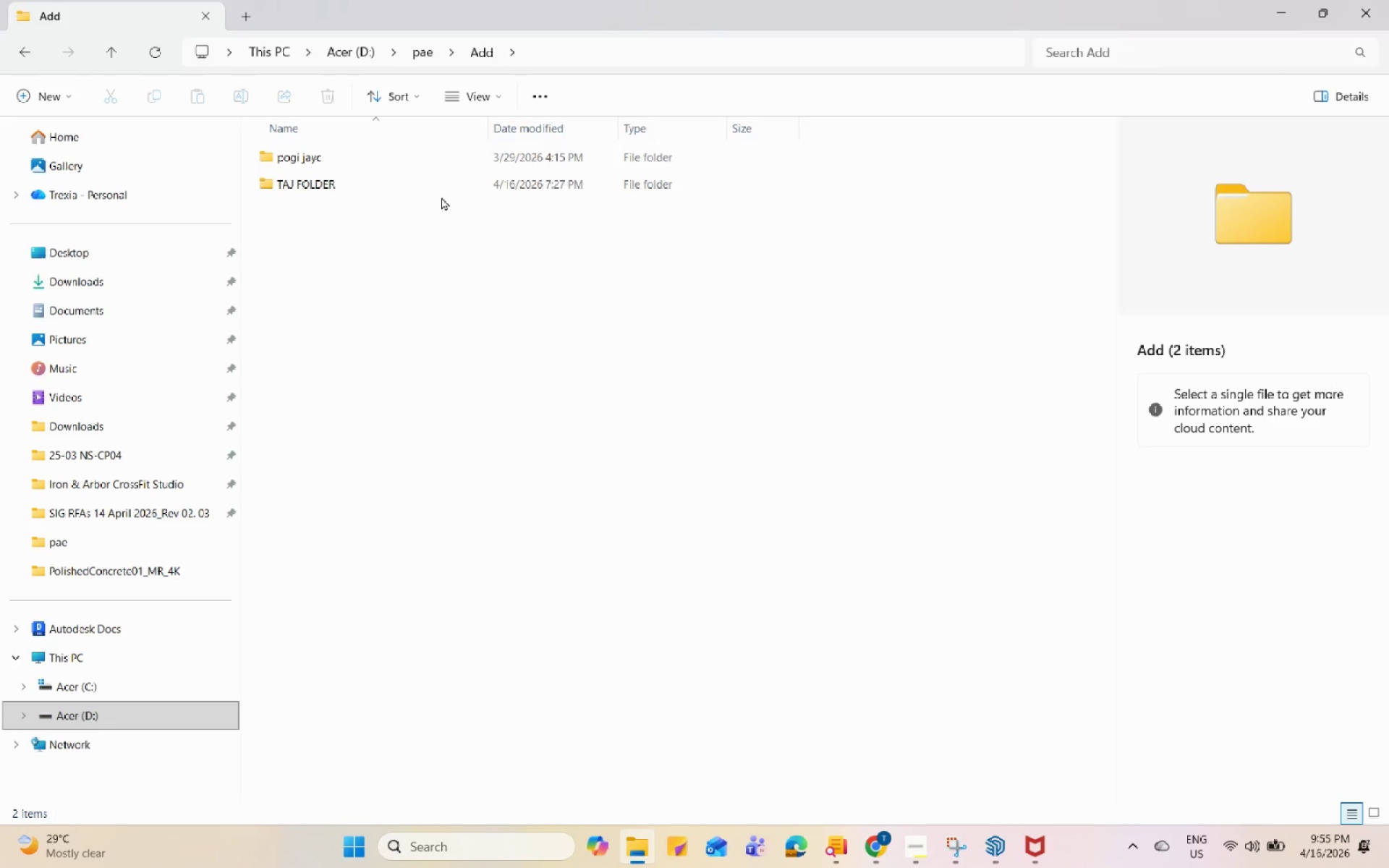 
triple_click([445, 185])
 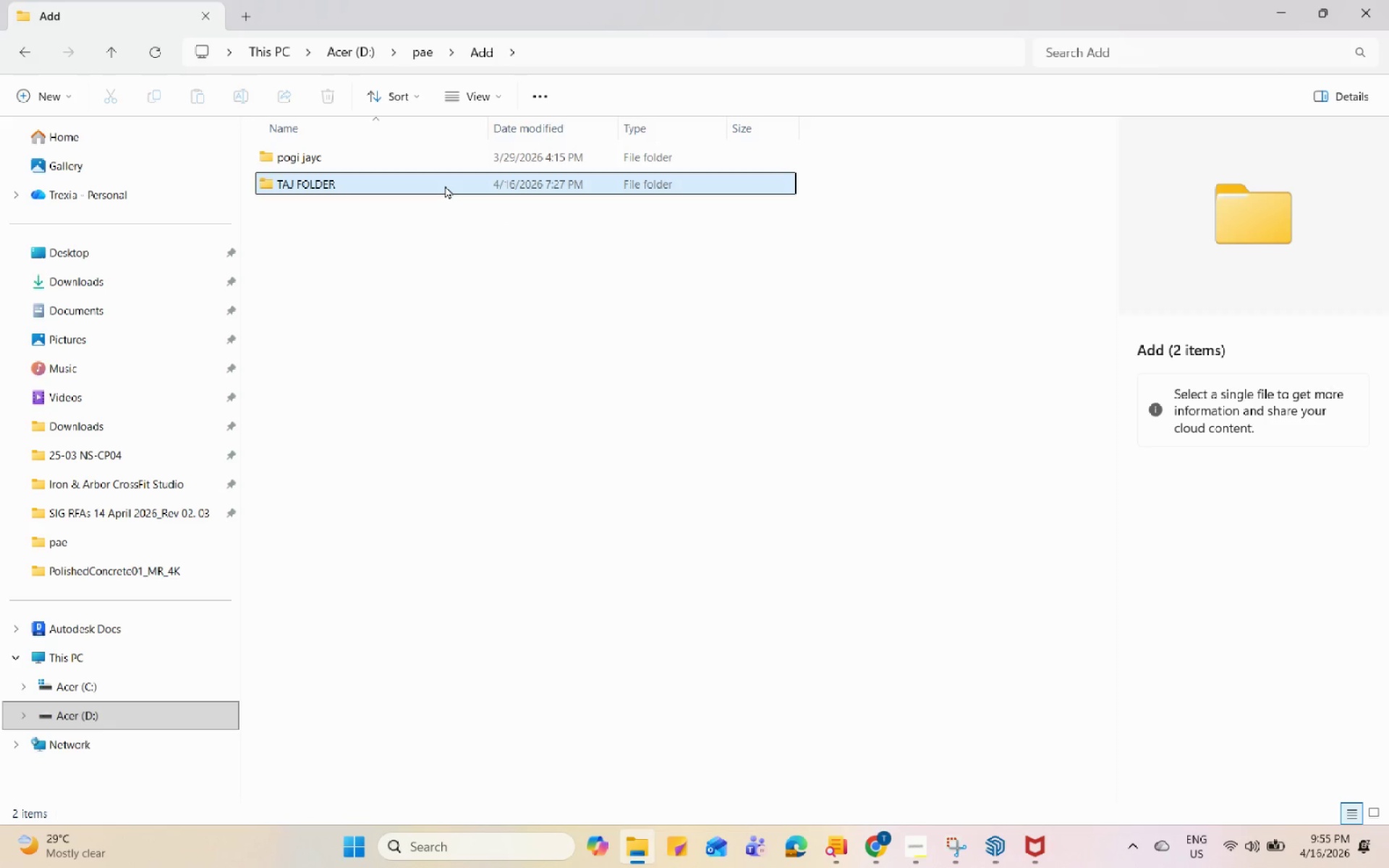 
triple_click([445, 185])
 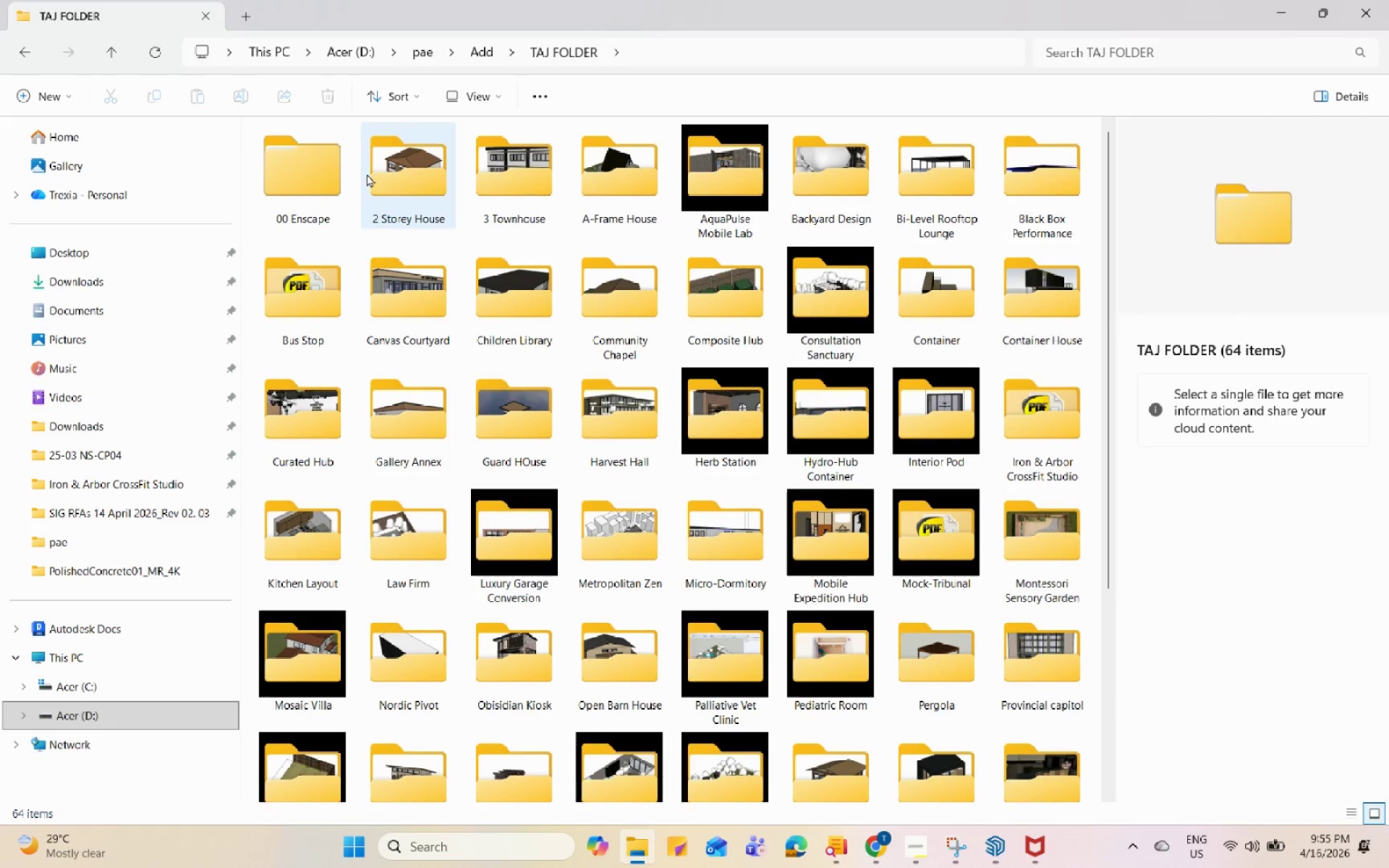 
scroll: coordinate [736, 357], scroll_direction: down, amount: 2.0
 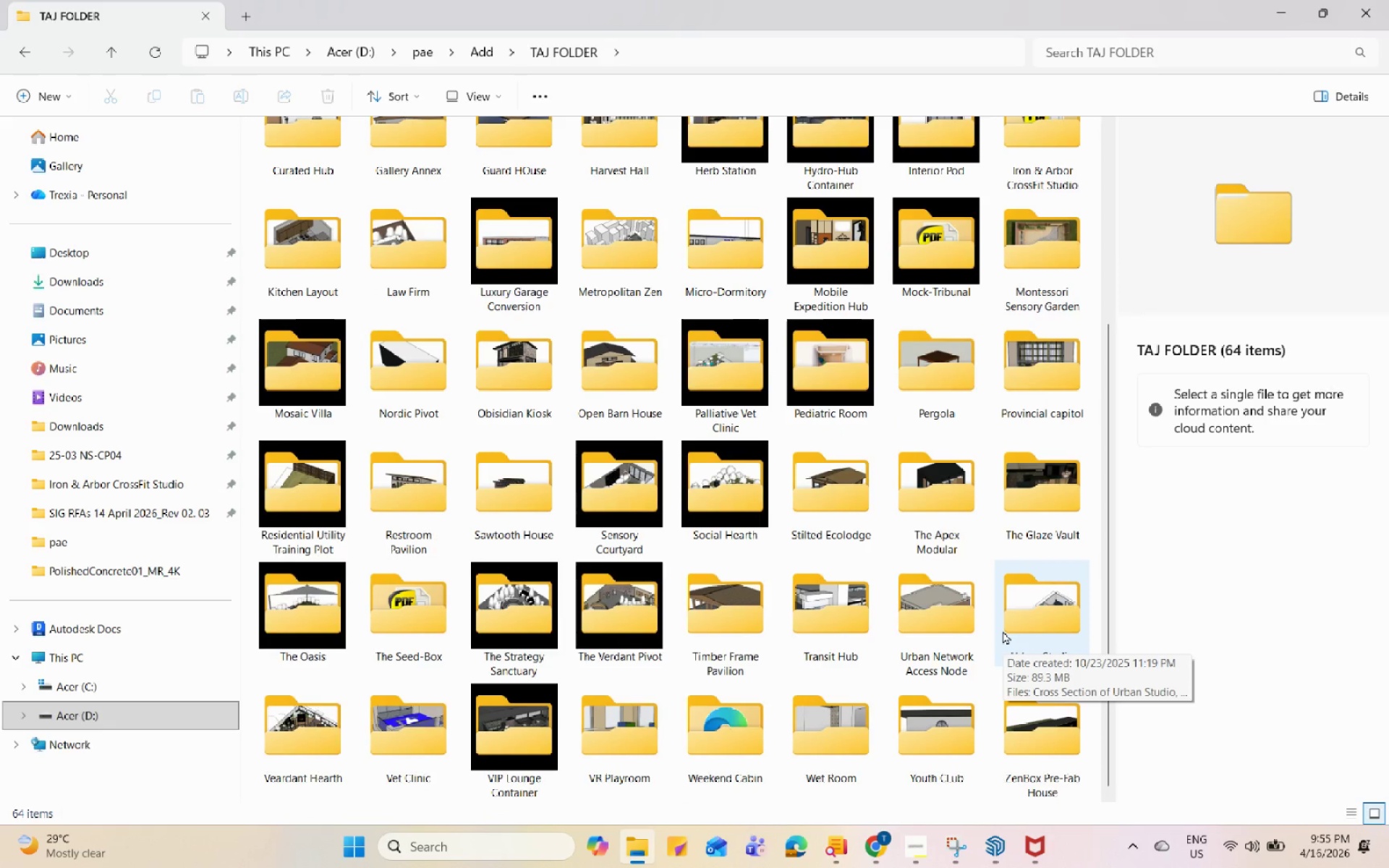 
wait(5.51)
 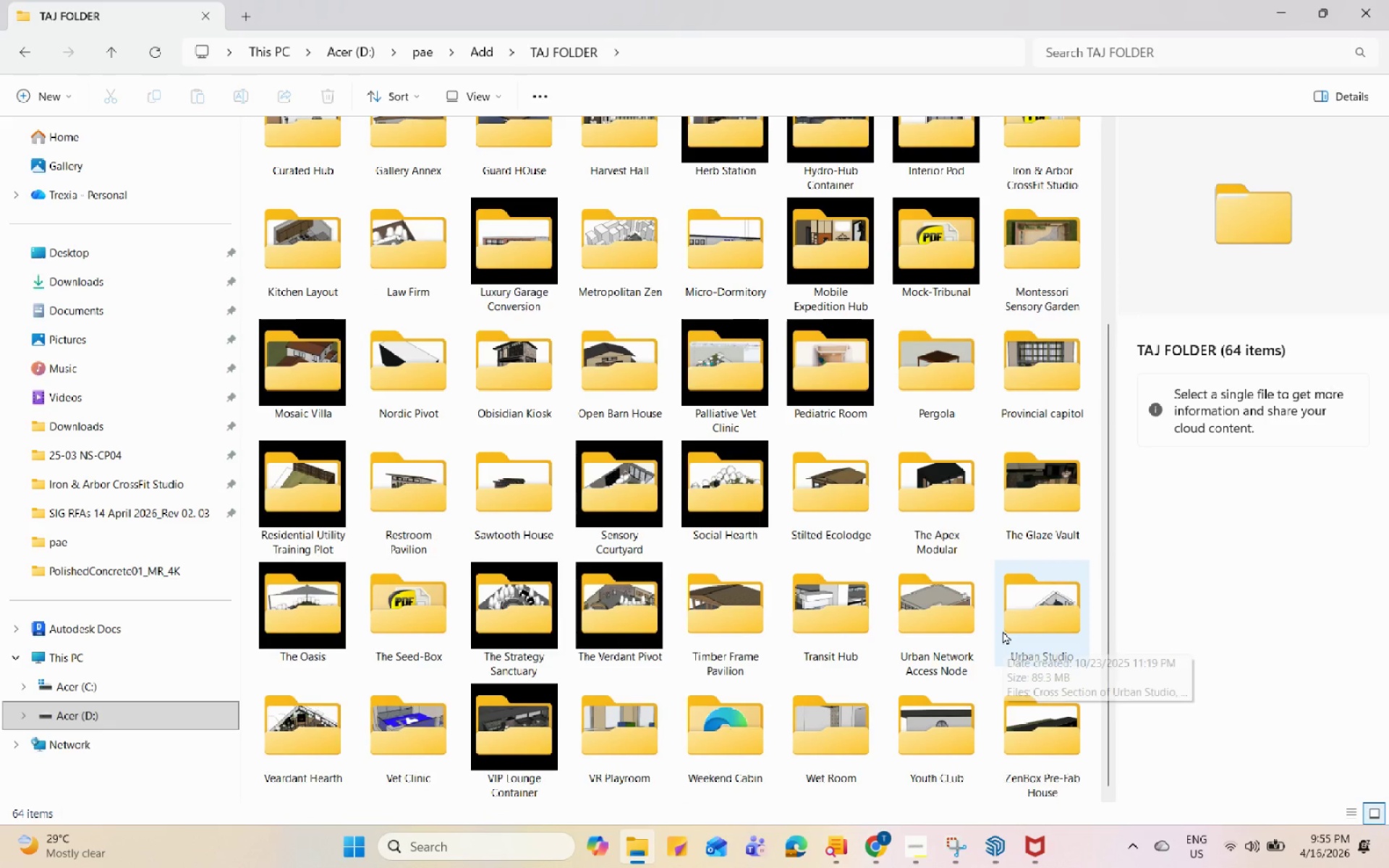 
scroll: coordinate [997, 636], scroll_direction: down, amount: 1.0
 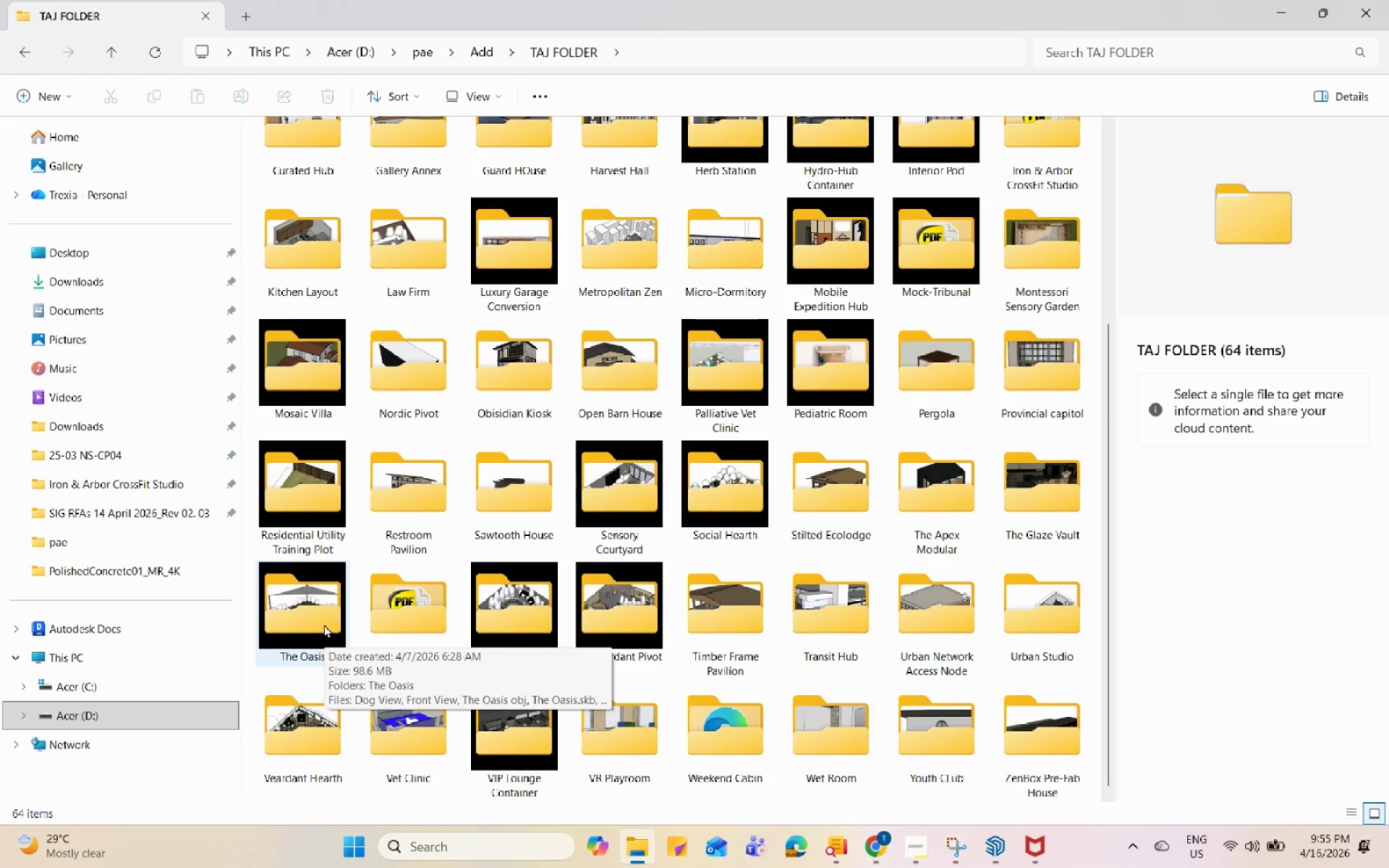 
wait(14.77)
 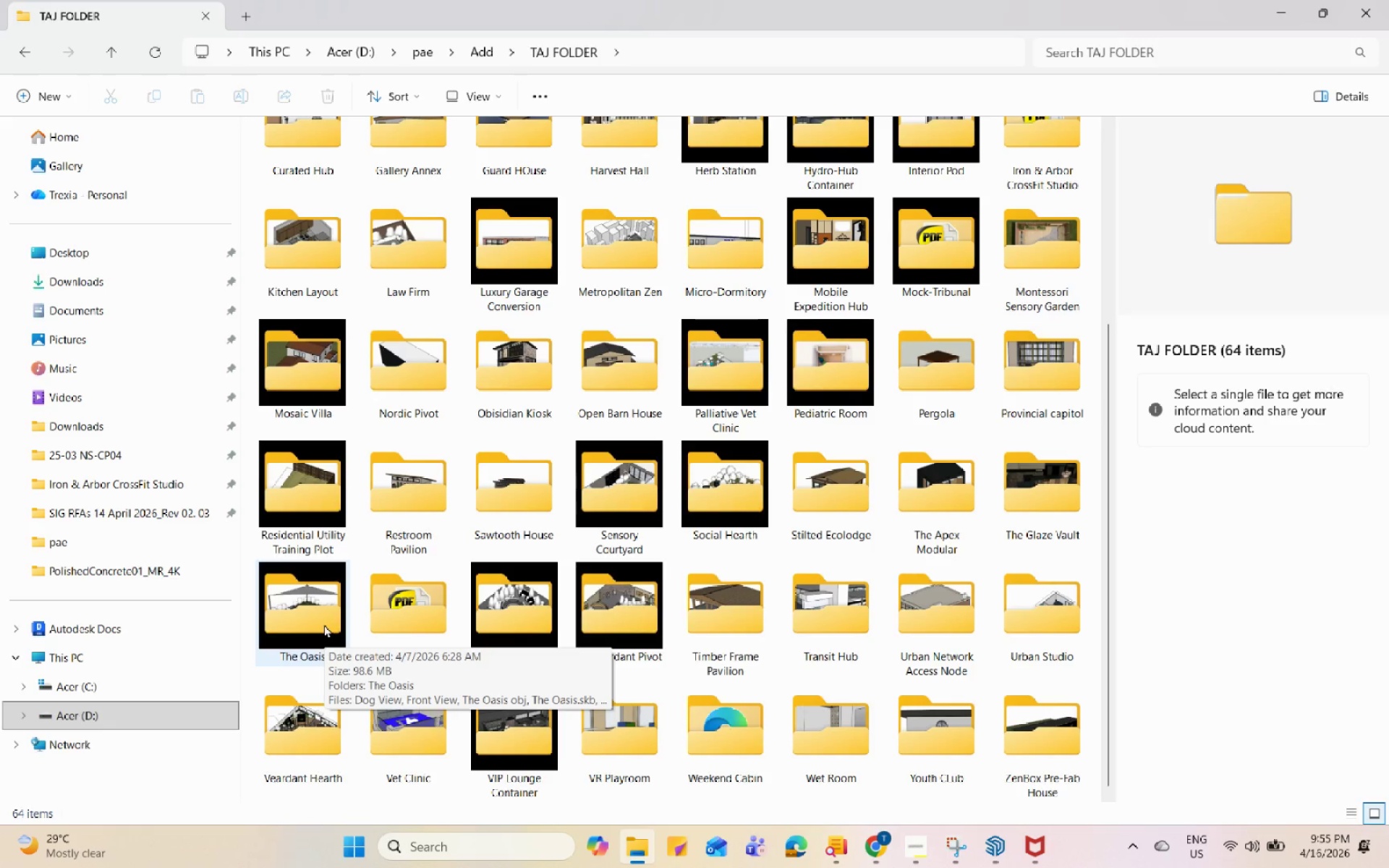 
double_click([1000, 514])
 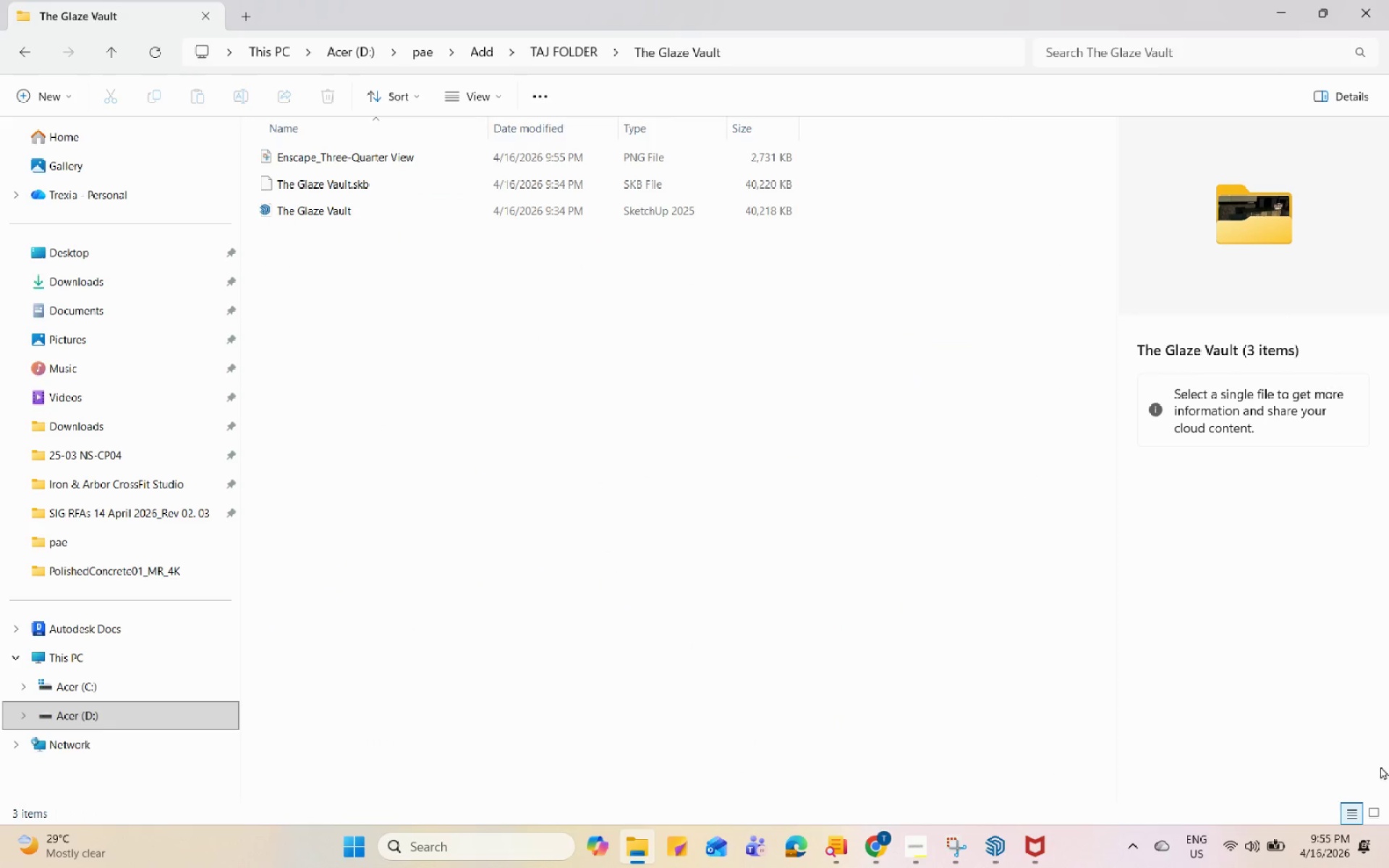 
left_click([1377, 817])
 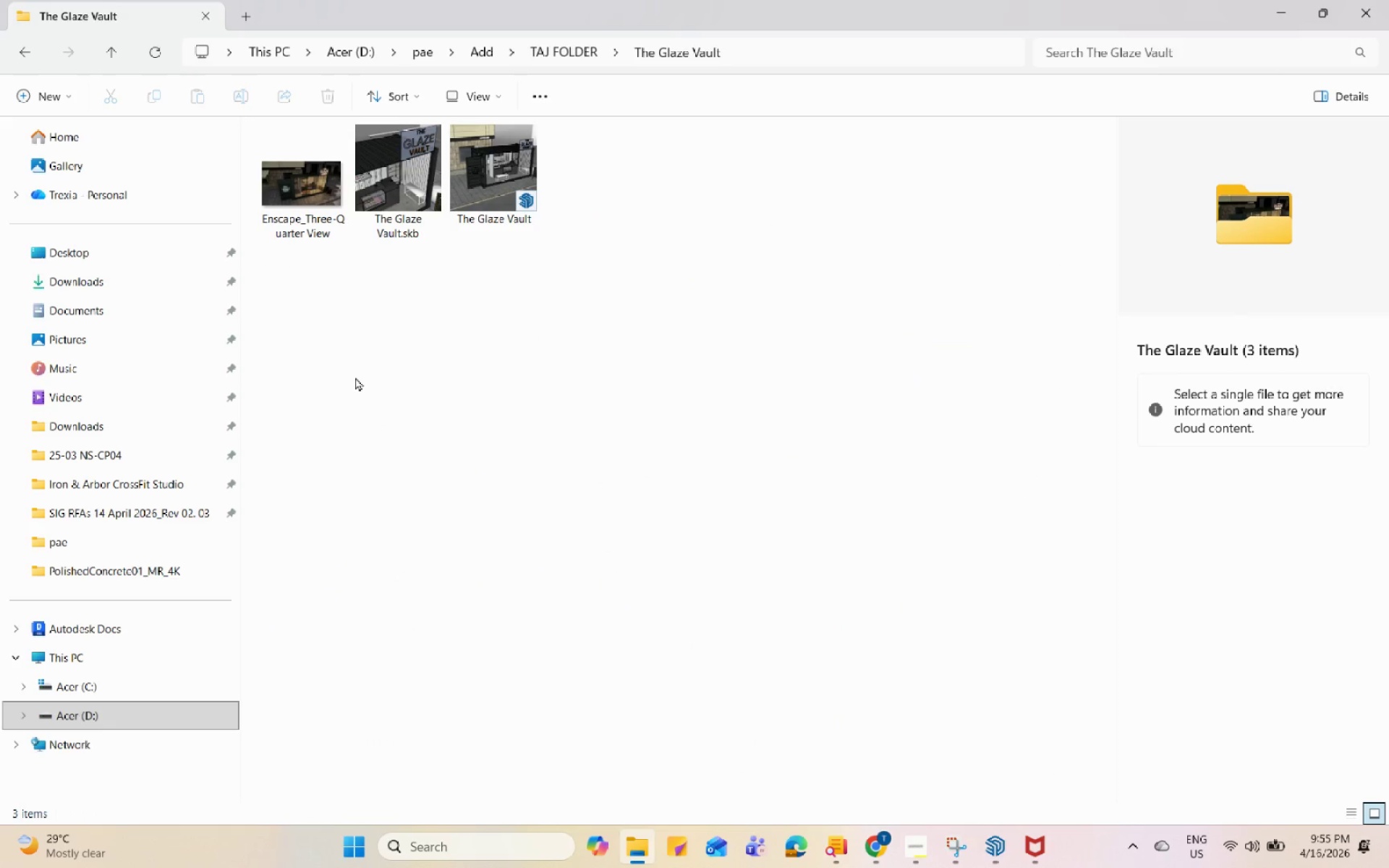 
double_click([286, 157])
 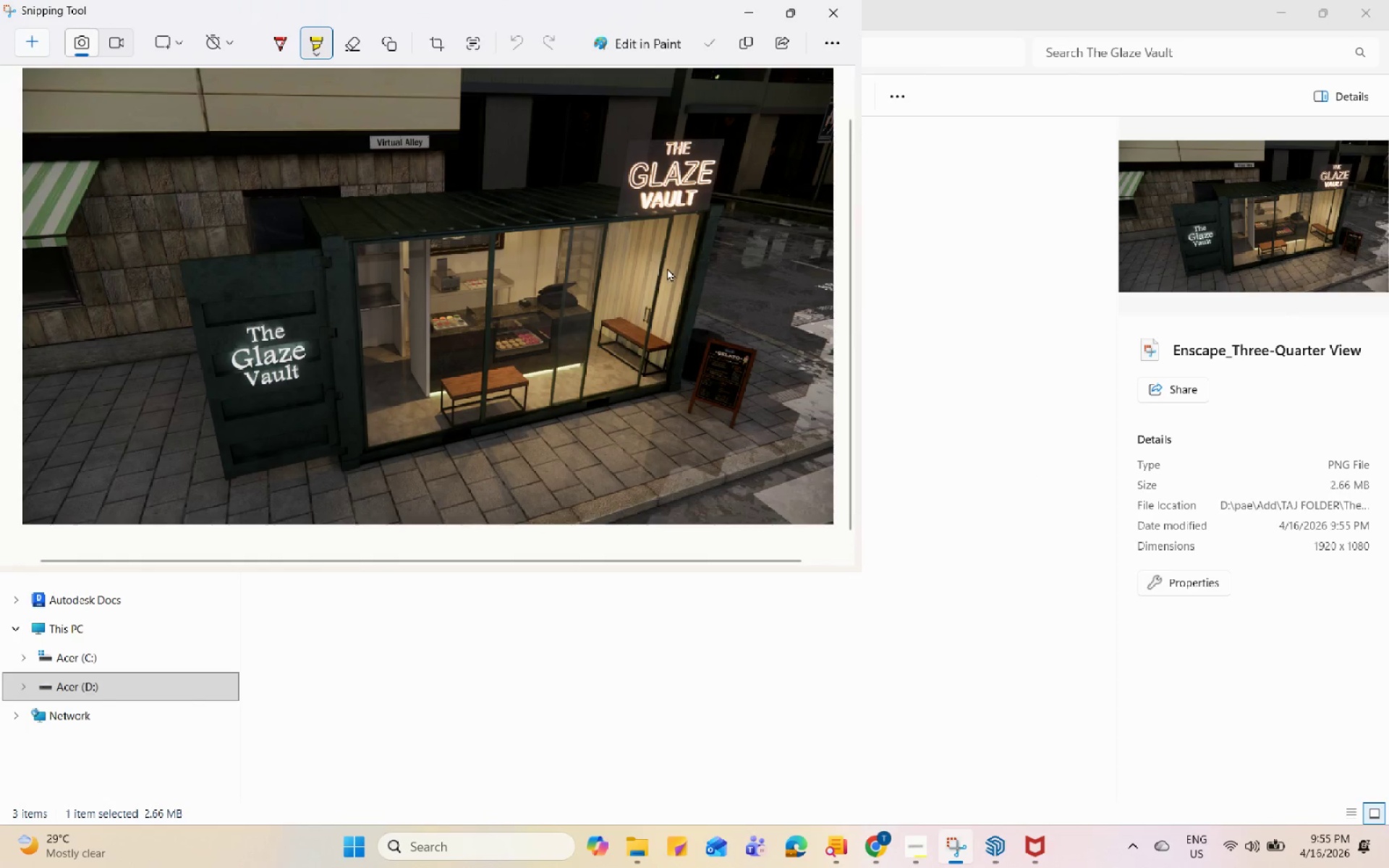 
left_click_drag(start_coordinate=[573, 6], to_coordinate=[807, 214])
 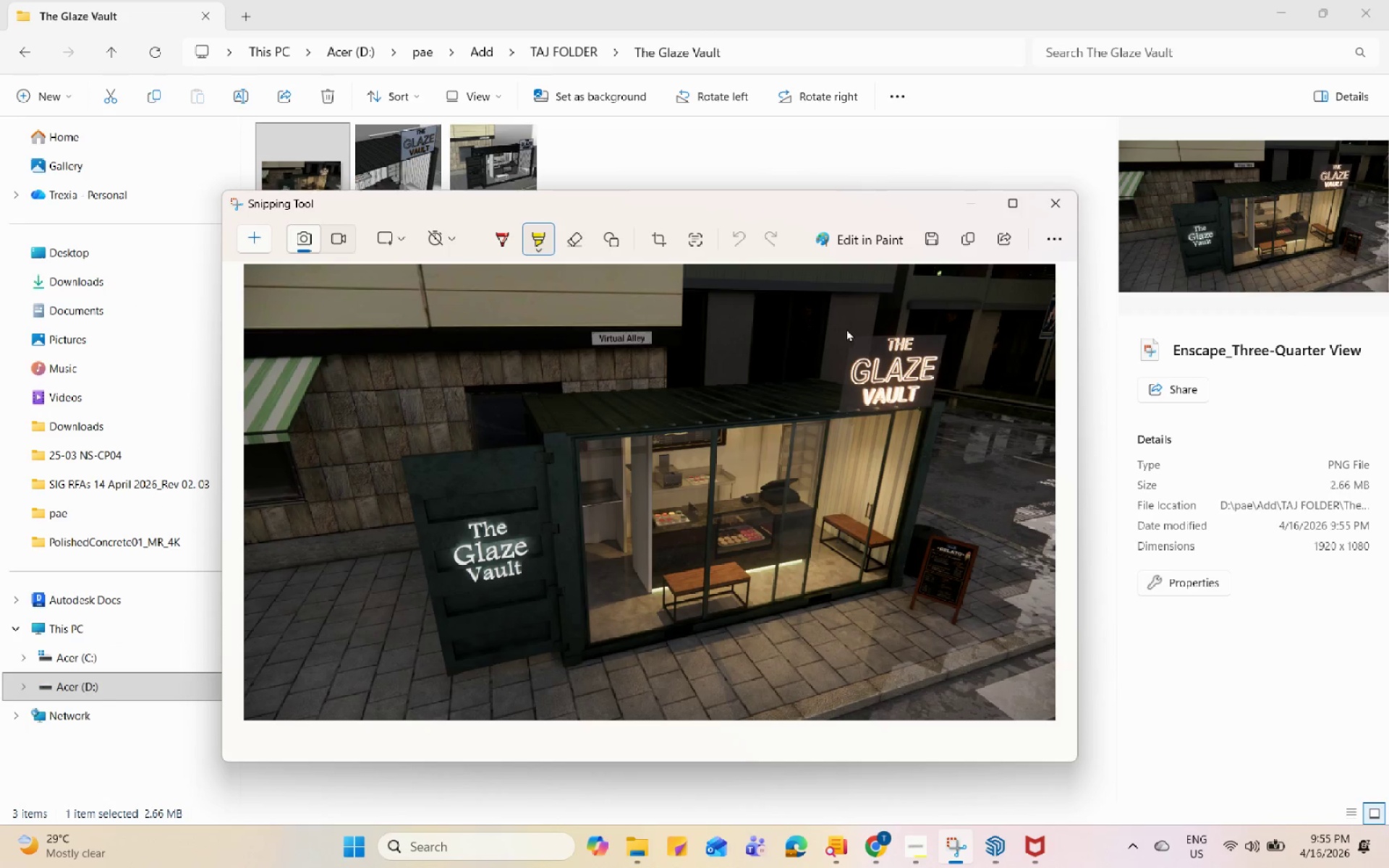 
mouse_move([935, 274])
 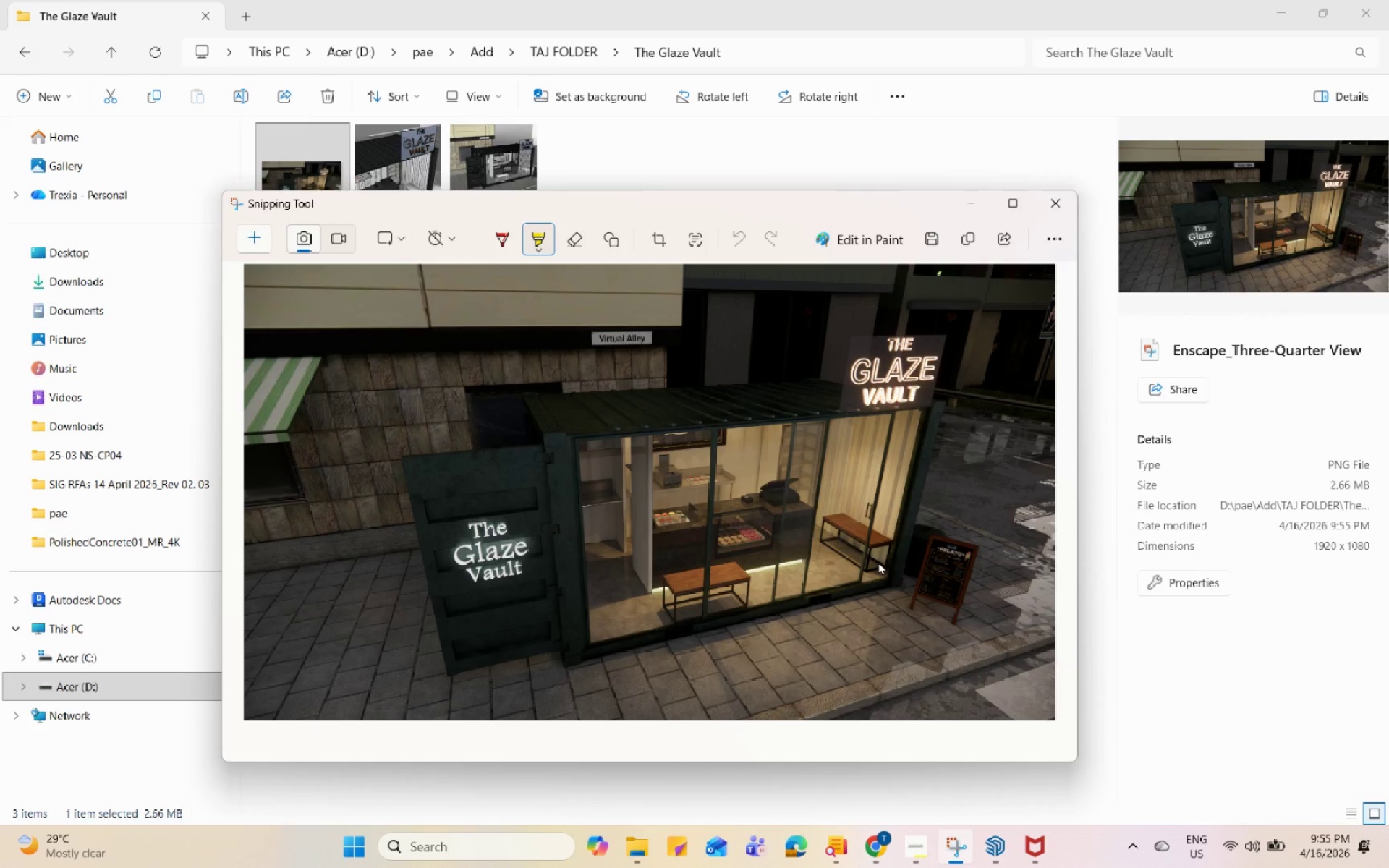 
hold_key(key=ControlLeft, duration=1.52)
 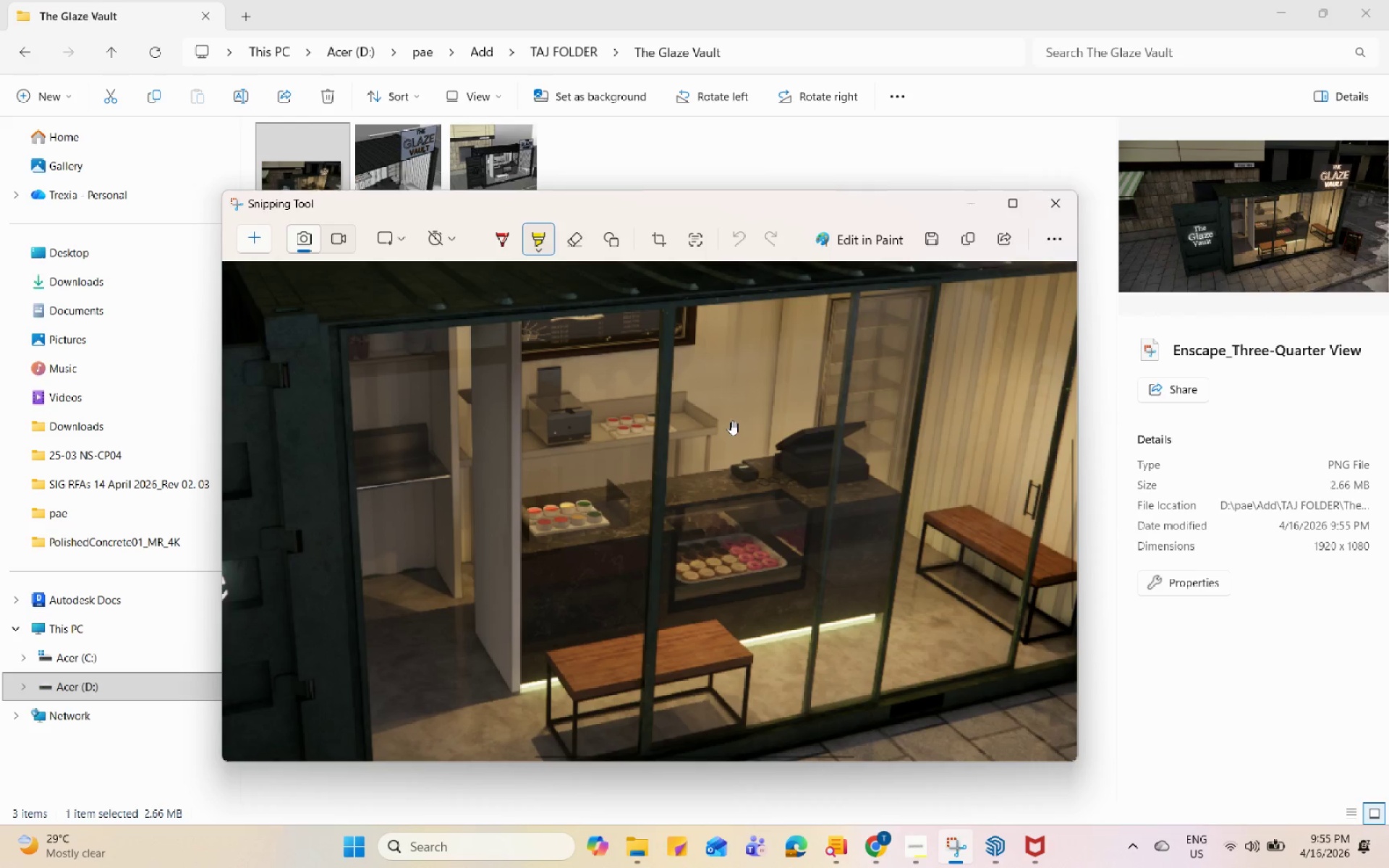 
hold_key(key=ControlLeft, duration=1.52)
 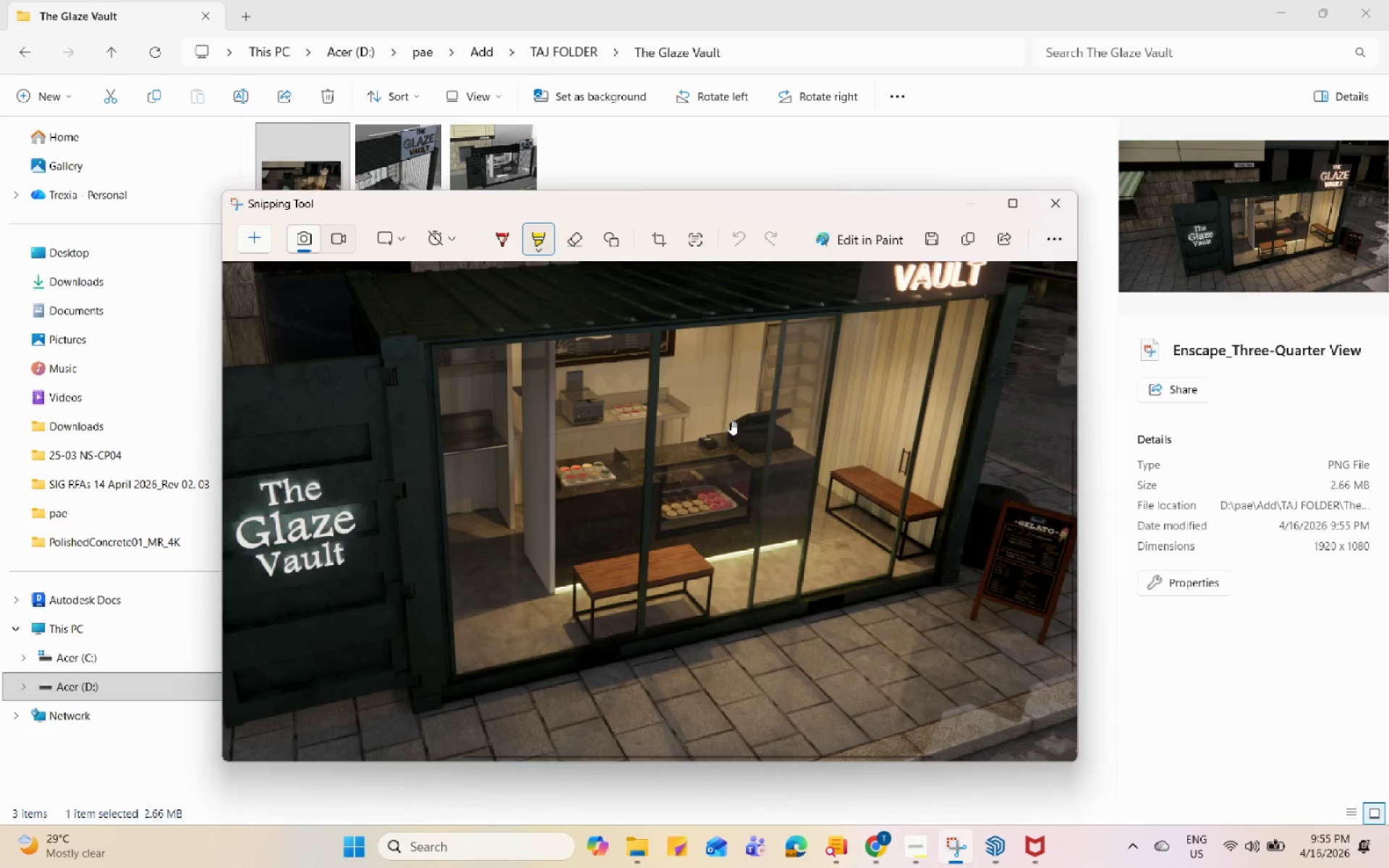 
scroll: coordinate [741, 437], scroll_direction: up, amount: 10.0
 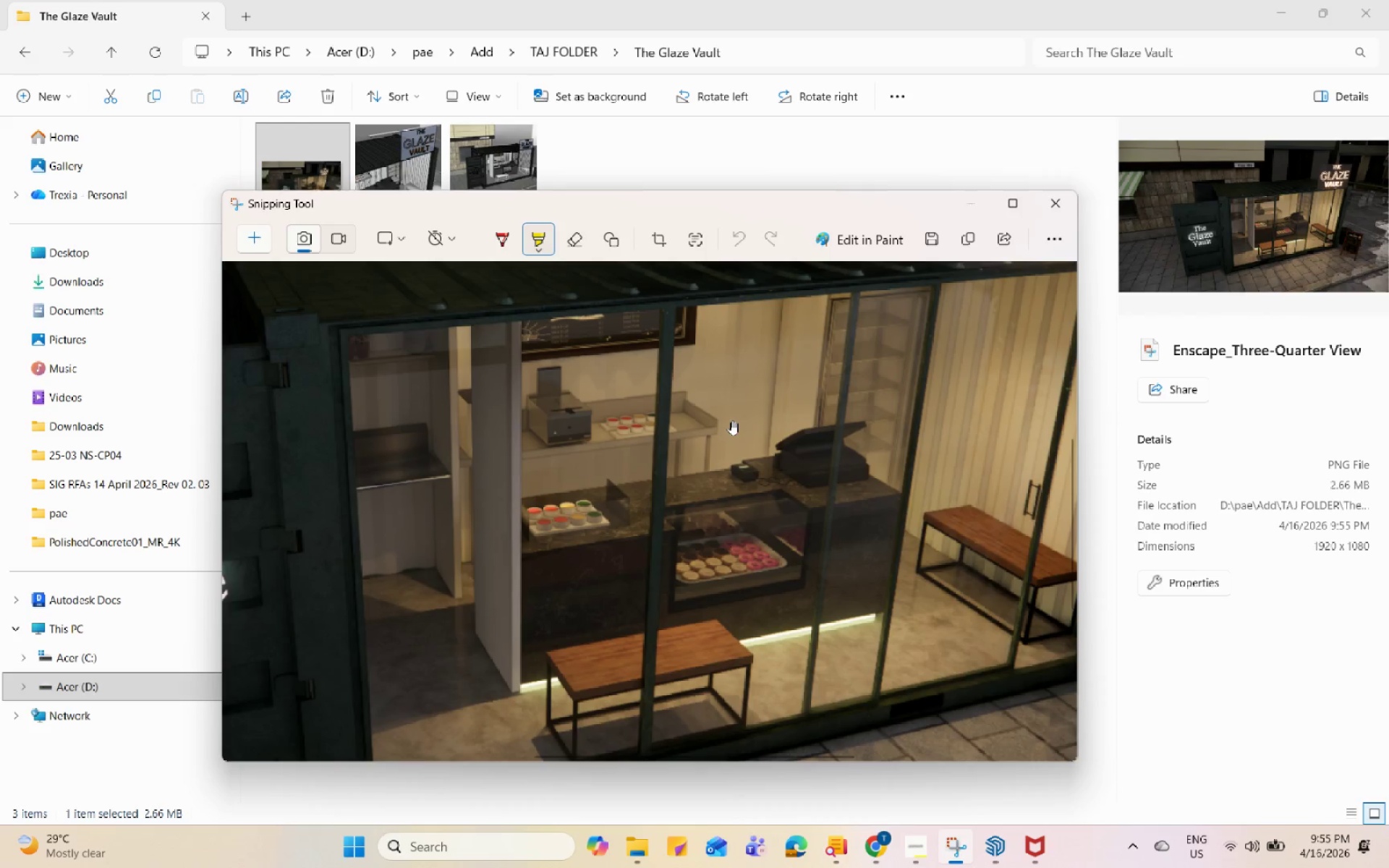 
hold_key(key=ControlLeft, duration=0.91)
scroll: coordinate [731, 421], scroll_direction: down, amount: 6.0
 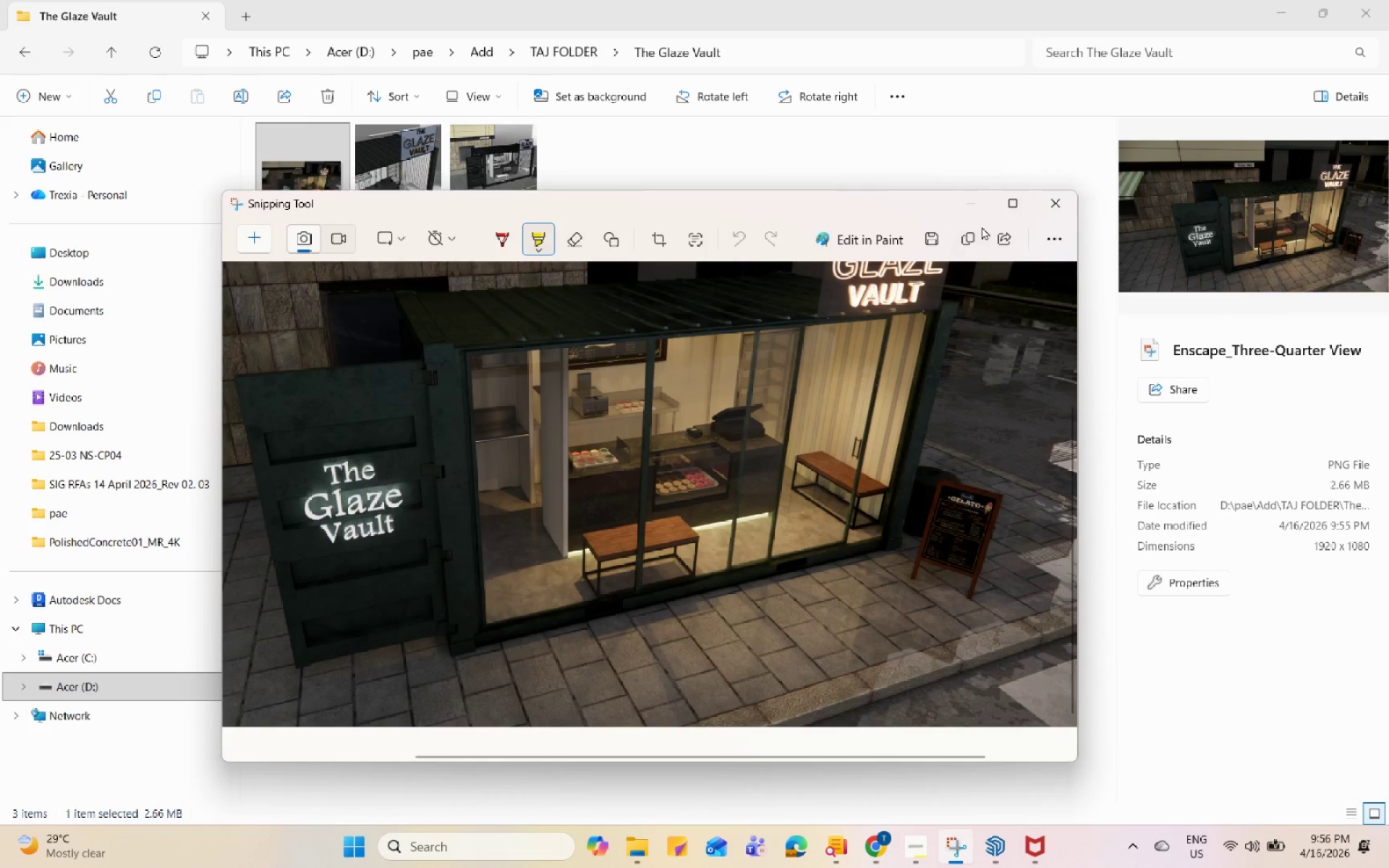 
left_click([1058, 199])
 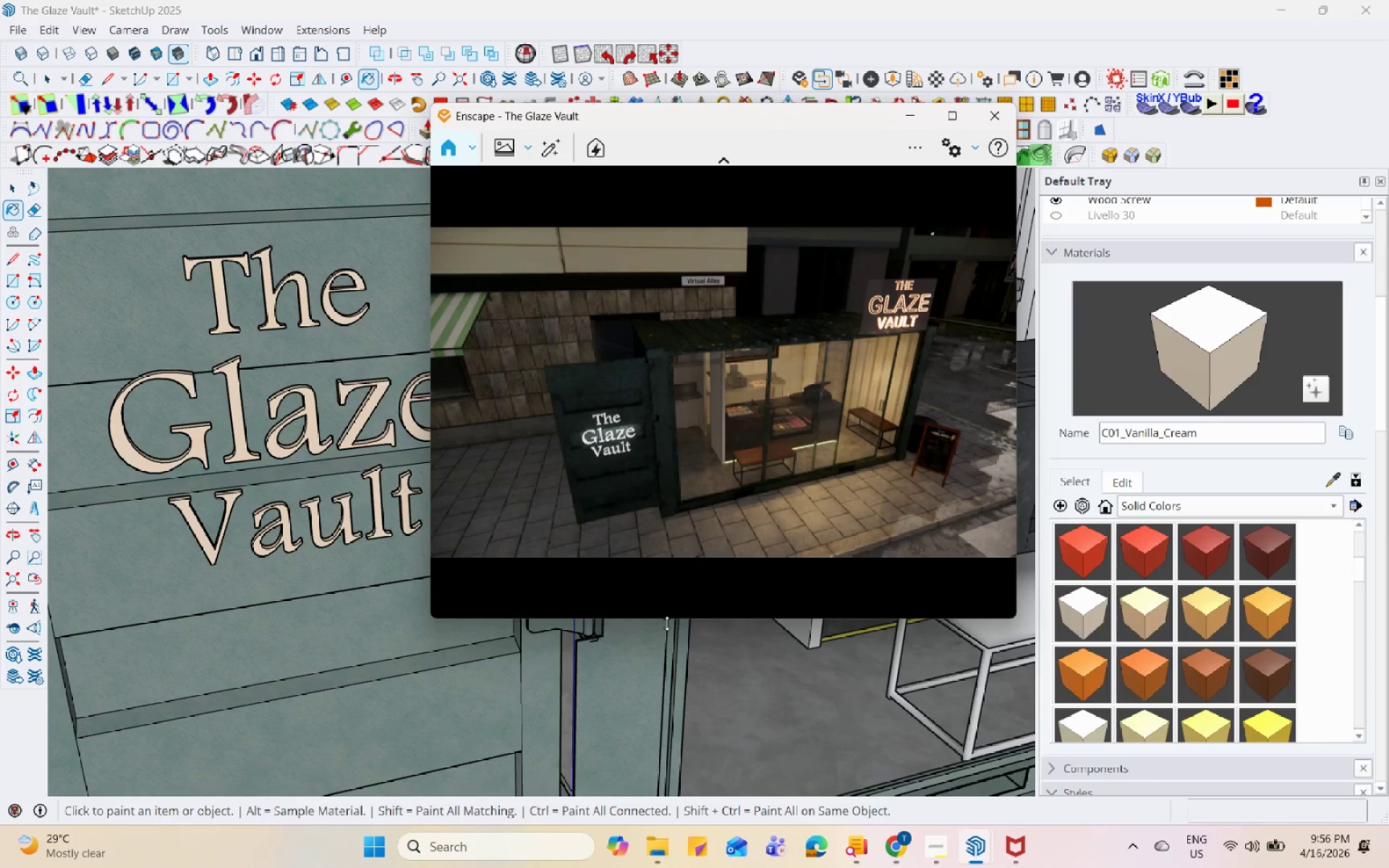 
left_click_drag(start_coordinate=[799, 116], to_coordinate=[1278, 85])
 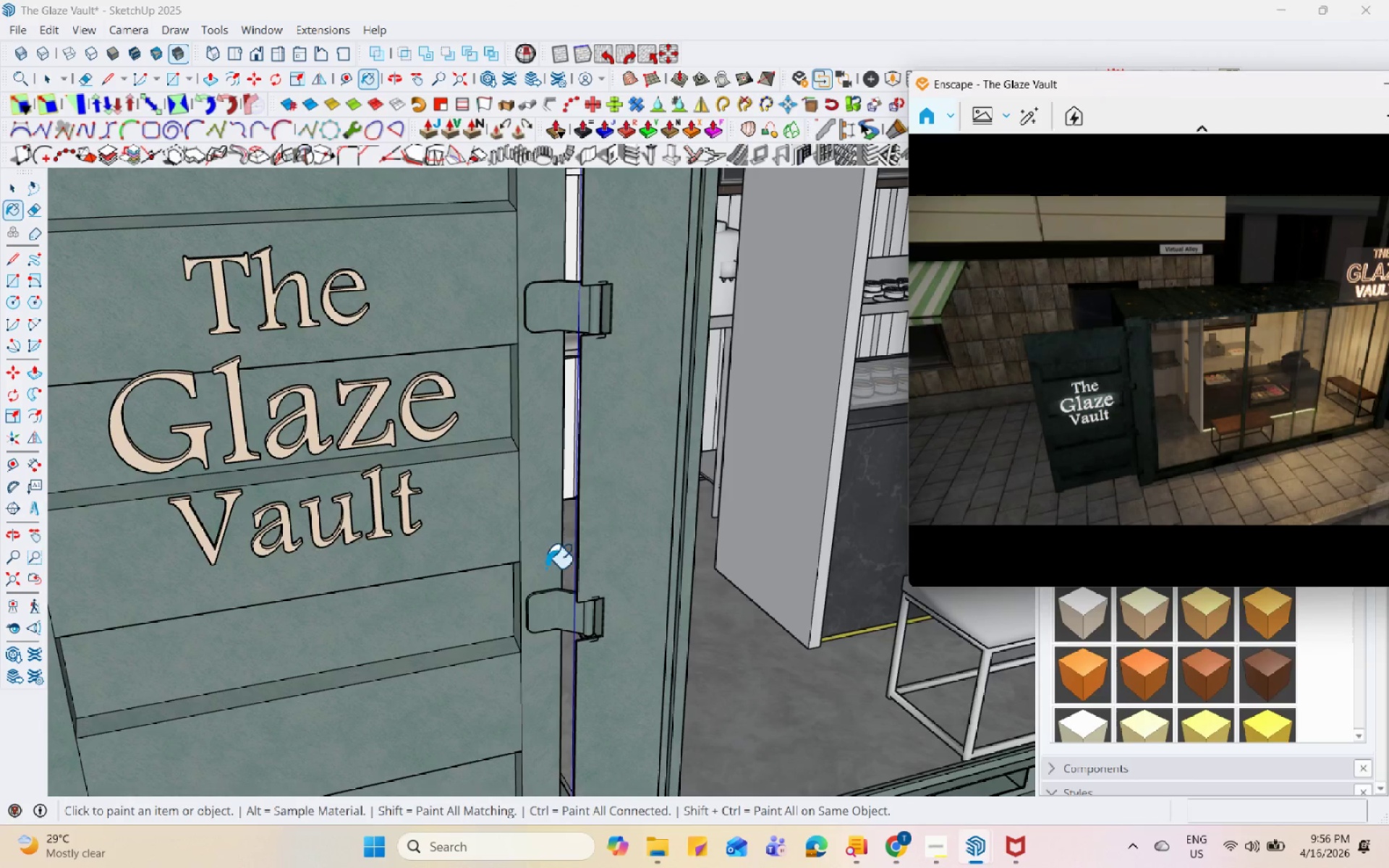 
scroll: coordinate [551, 544], scroll_direction: down, amount: 15.0
 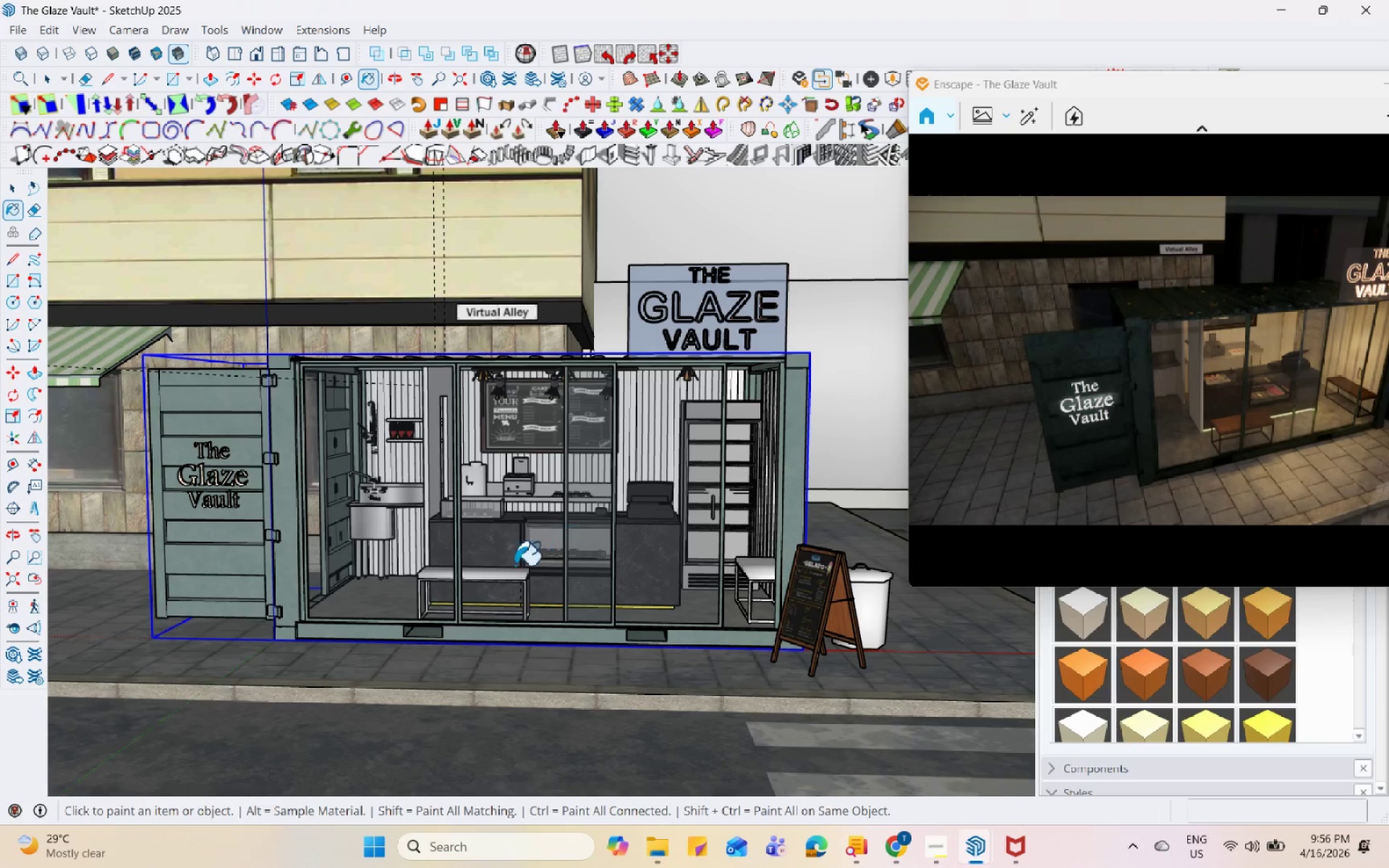 
scroll: coordinate [319, 554], scroll_direction: up, amount: 2.0
 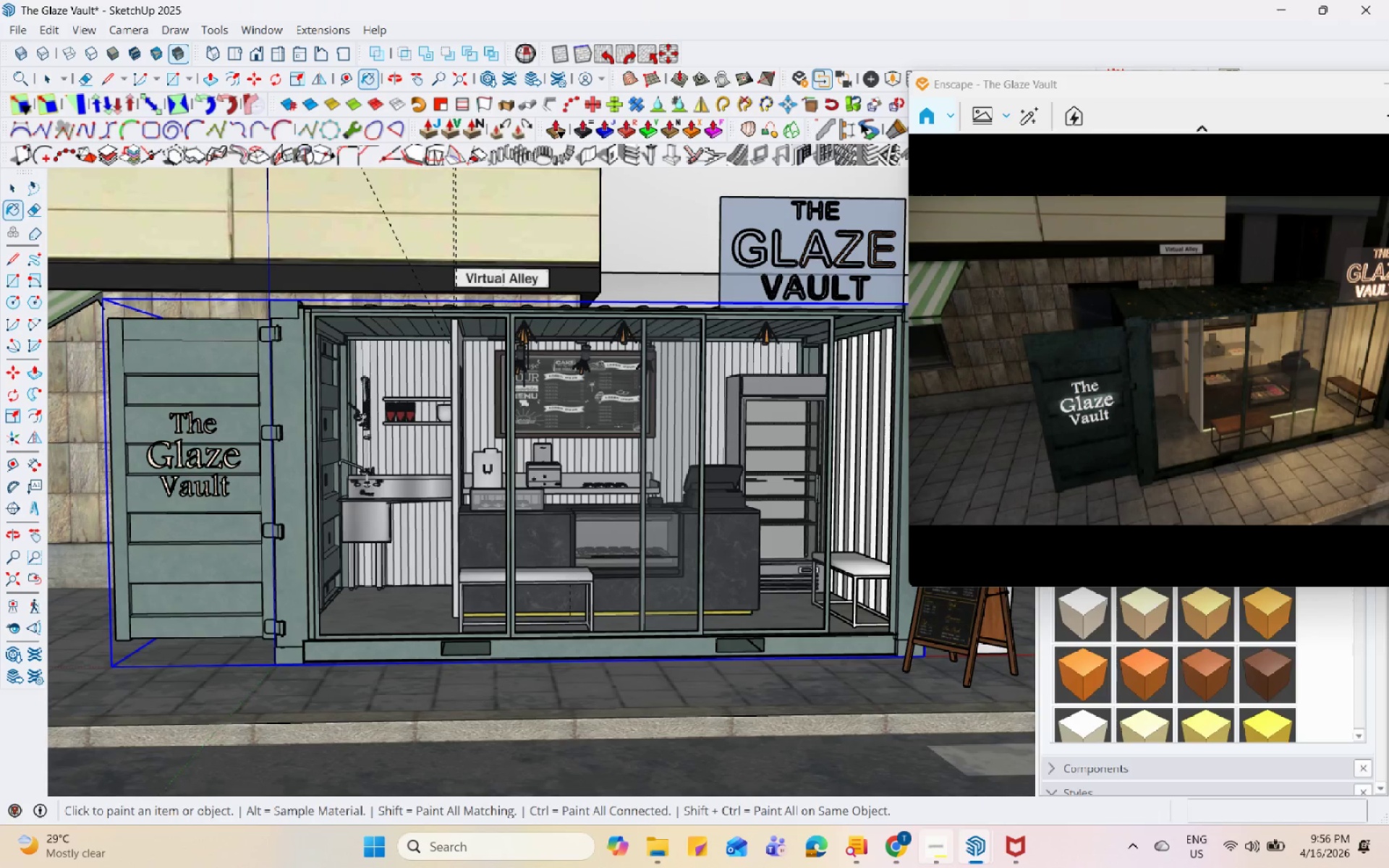 
left_click([942, 841])